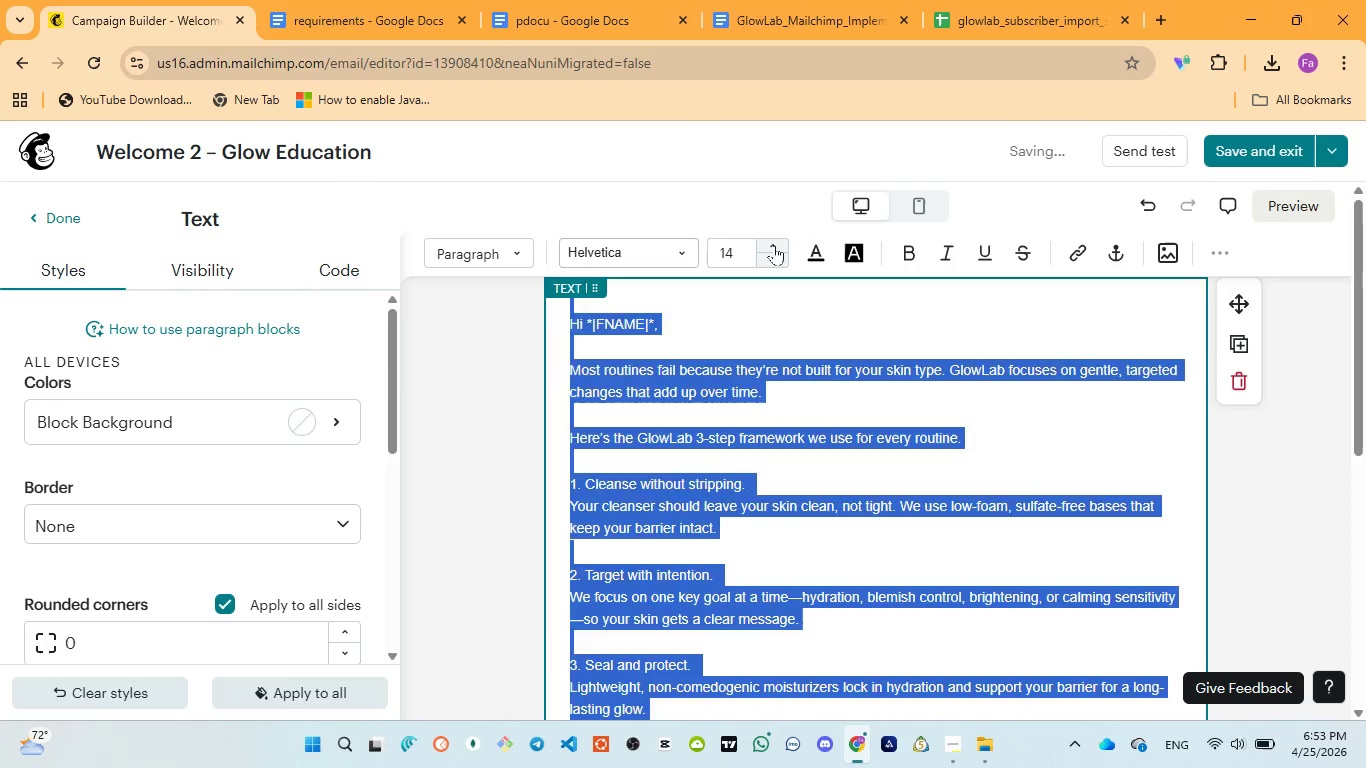 
left_click([774, 245])
 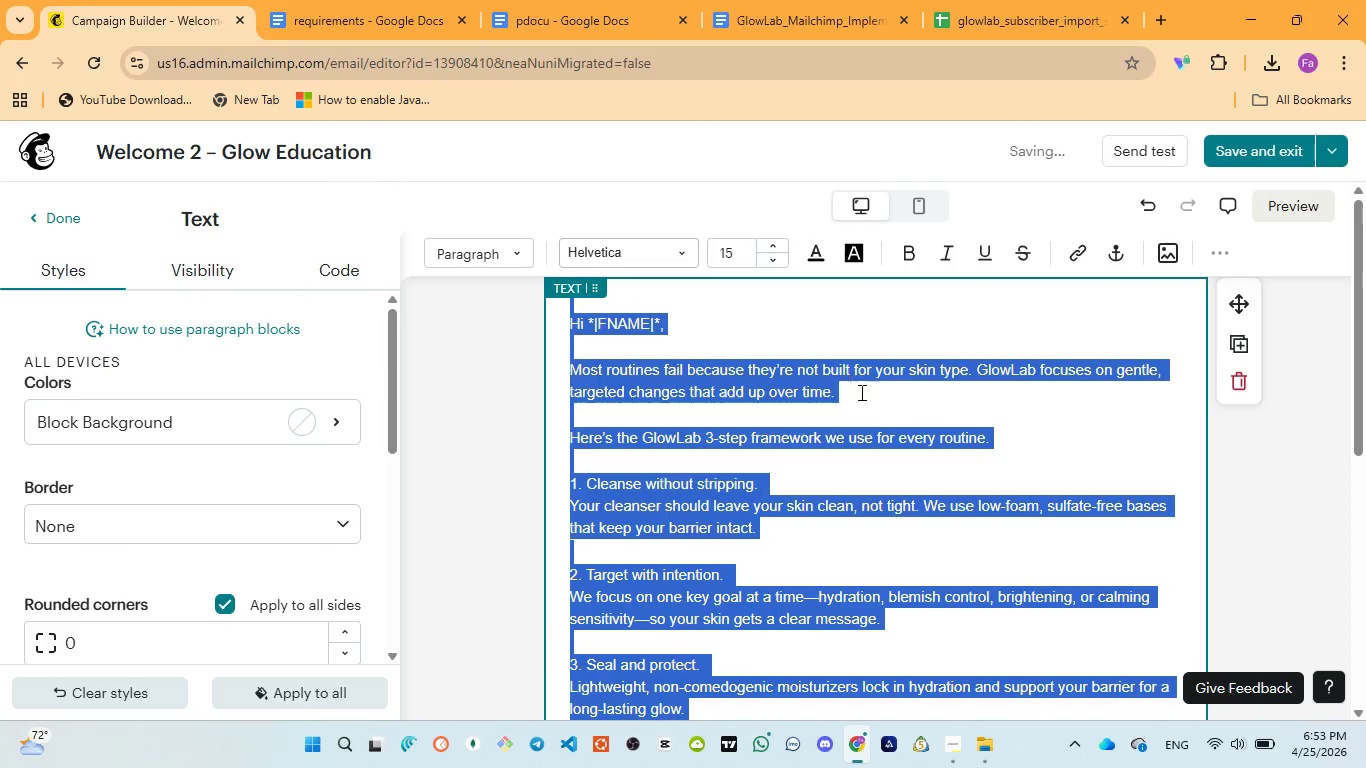 
left_click([882, 418])
 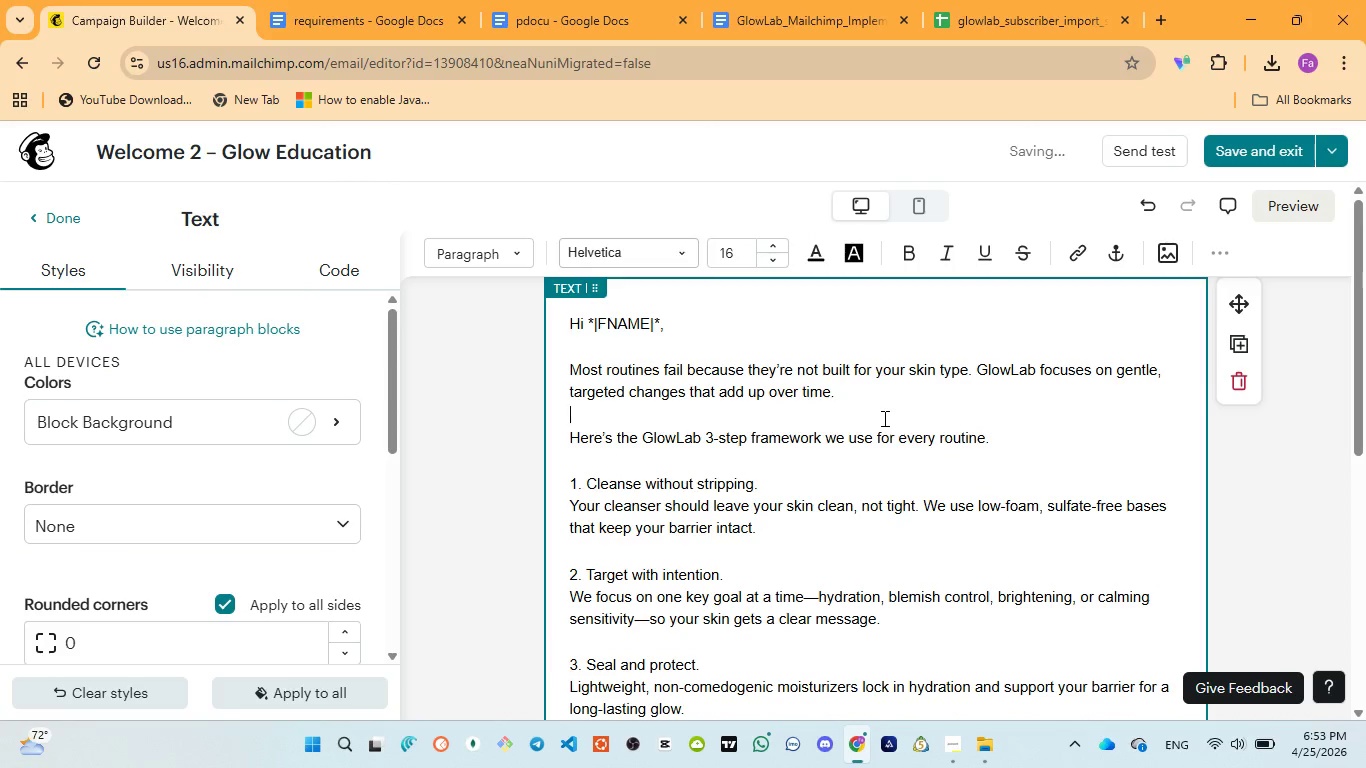 
scroll: coordinate [883, 418], scroll_direction: down, amount: 3.0
 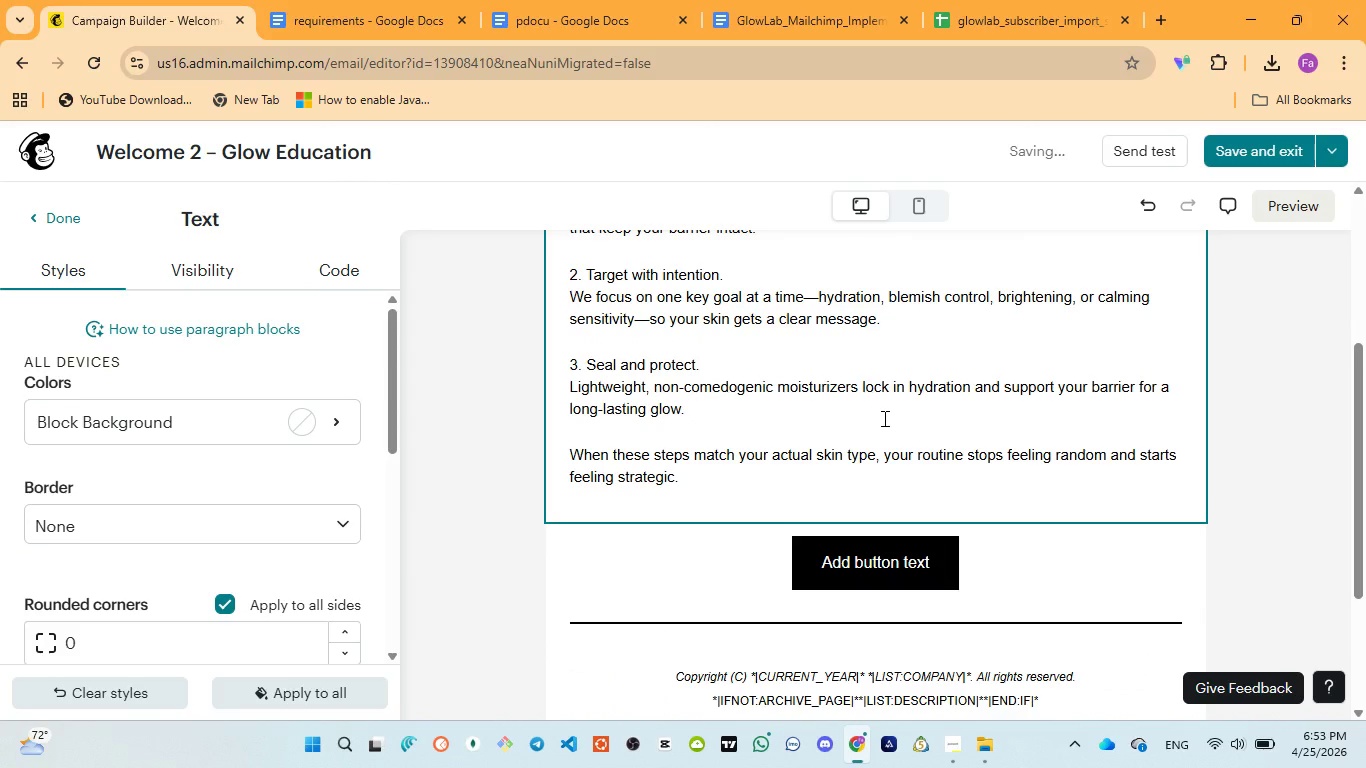 
scroll: coordinate [883, 418], scroll_direction: up, amount: 3.0
 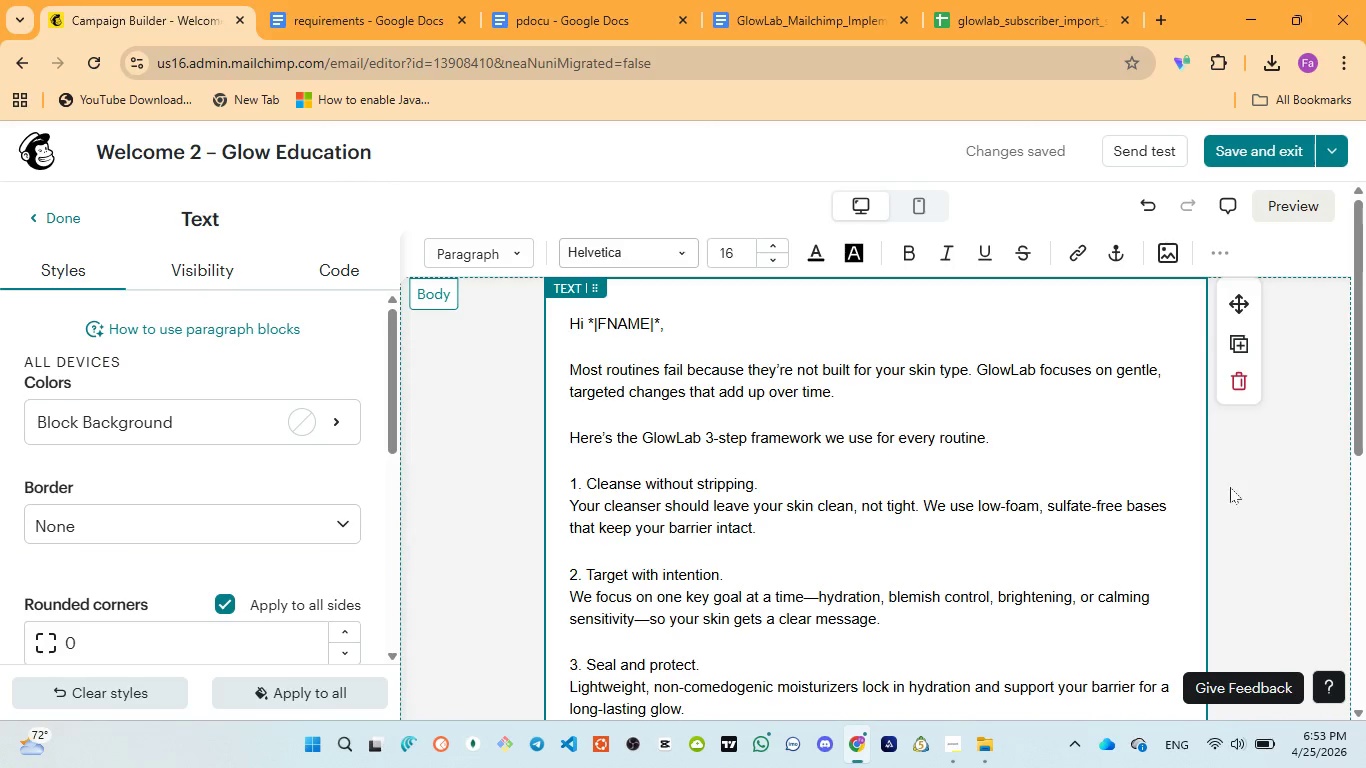 
scroll: coordinate [912, 484], scroll_direction: down, amount: 4.0
 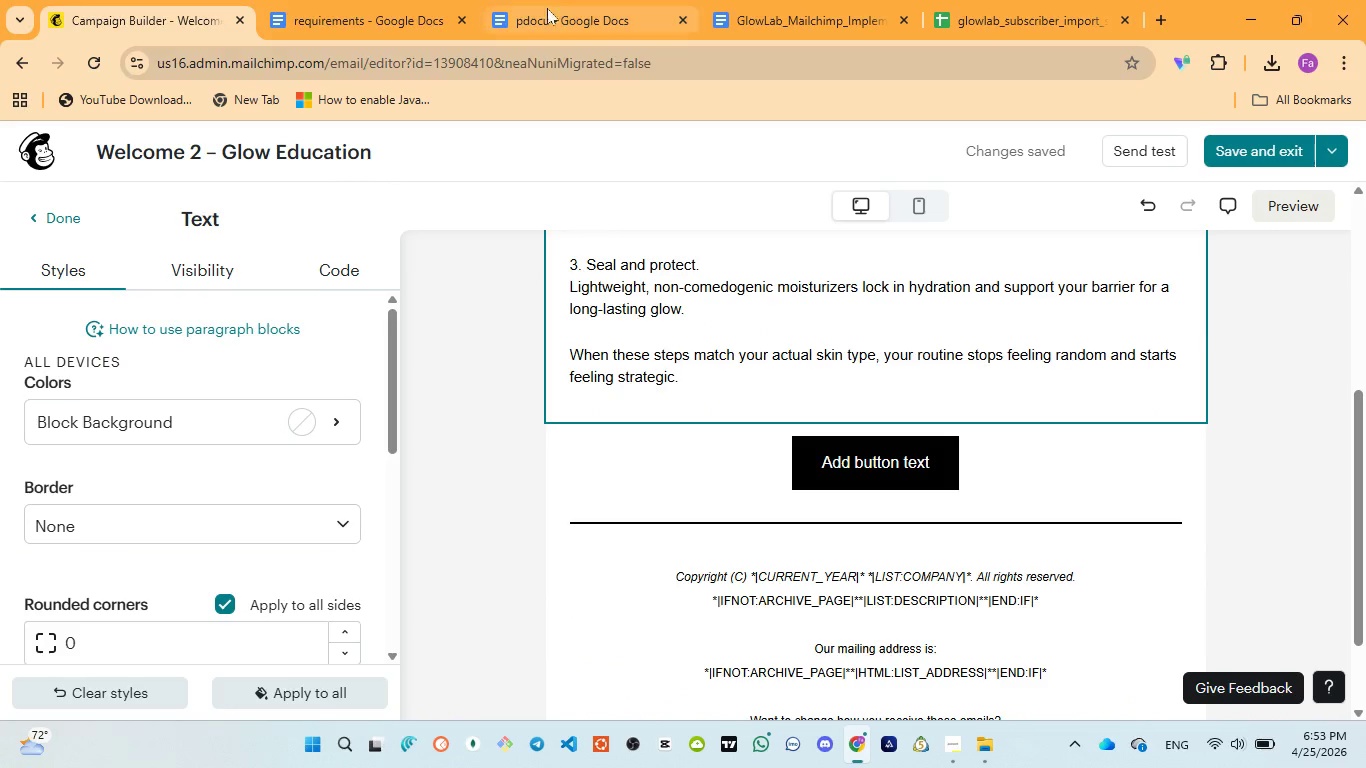 
left_click([546, 1])
 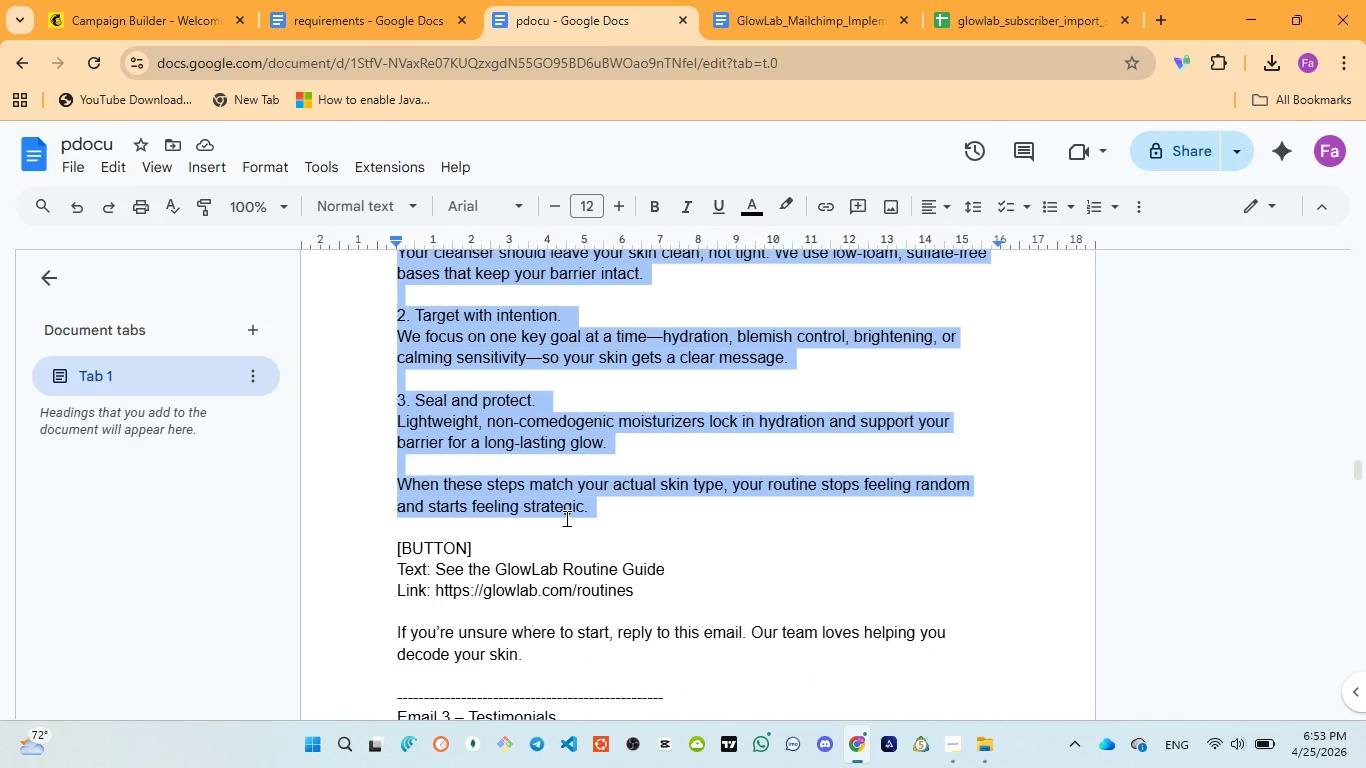 
scroll: coordinate [565, 518], scroll_direction: down, amount: 1.0
 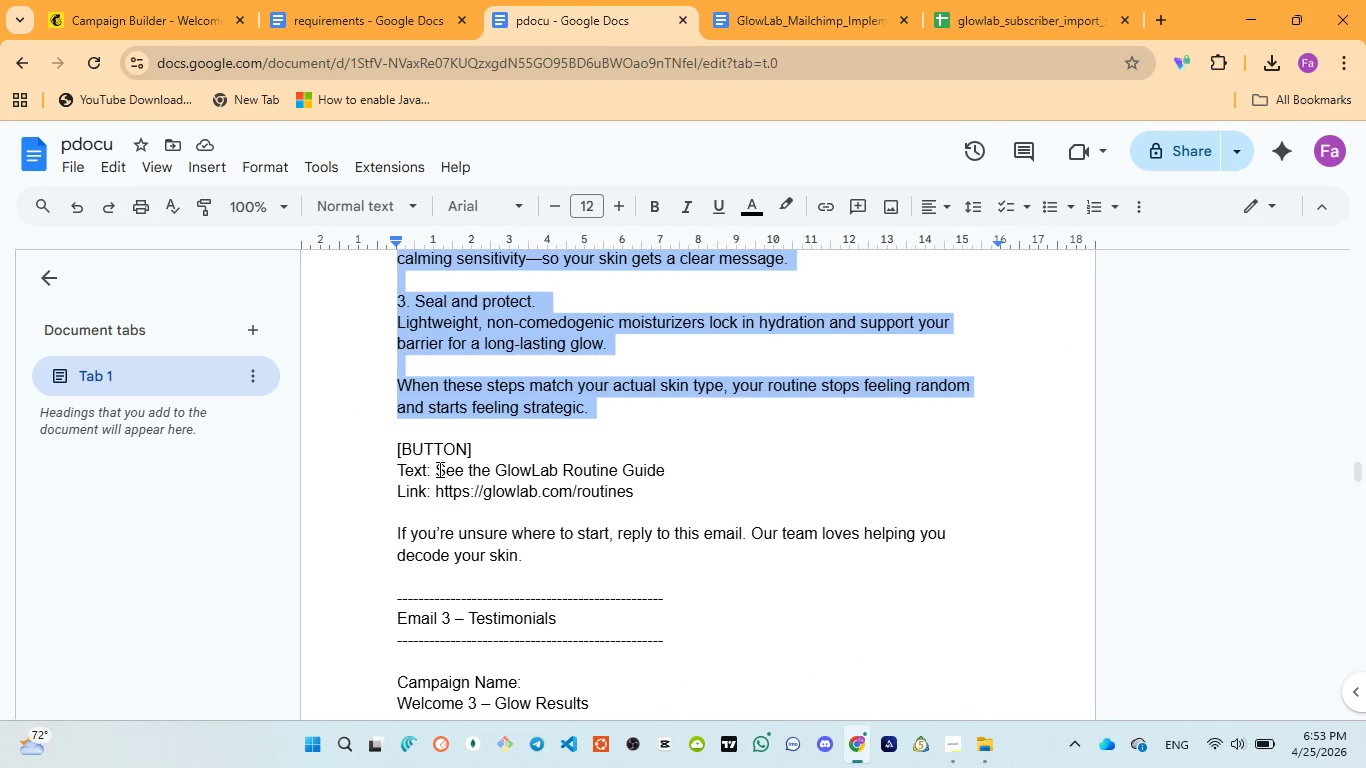 
left_click_drag(start_coordinate=[438, 469], to_coordinate=[679, 467])
 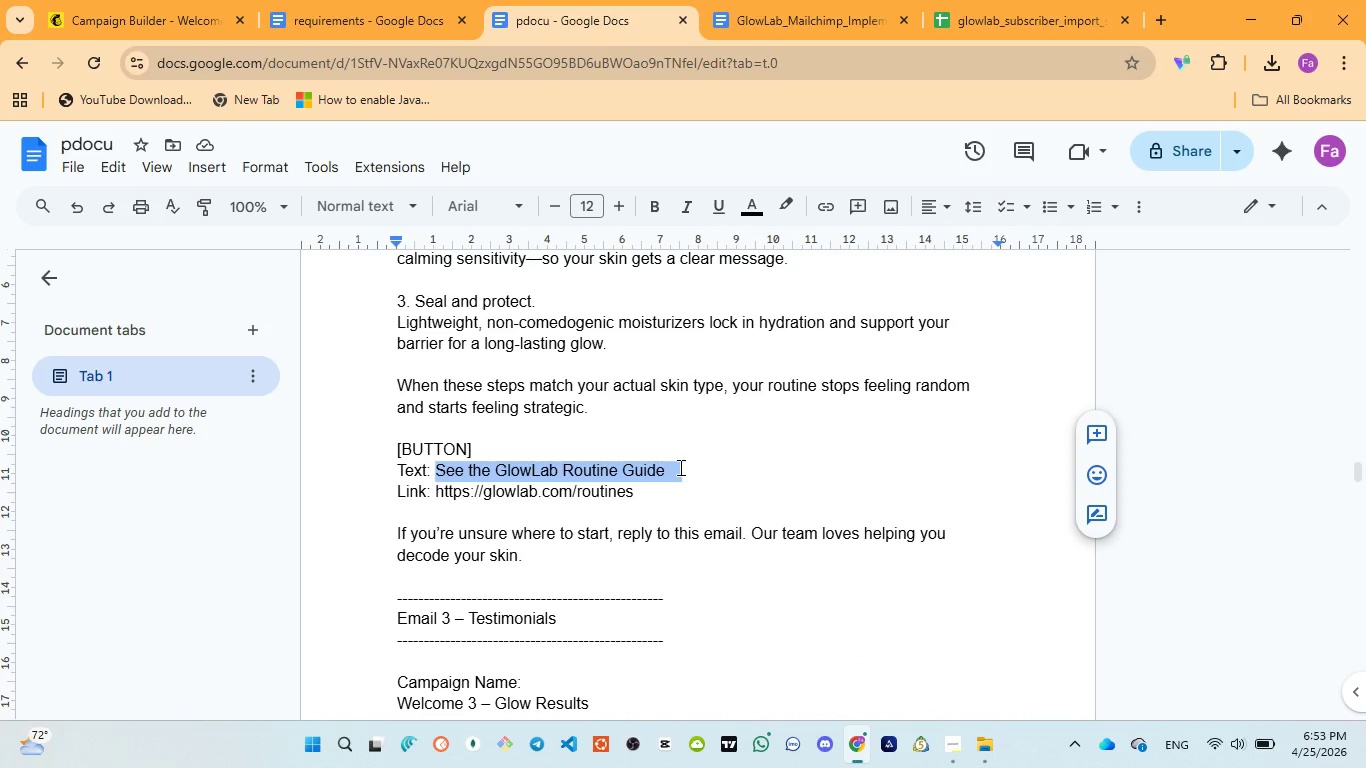 
key(Control+C)
 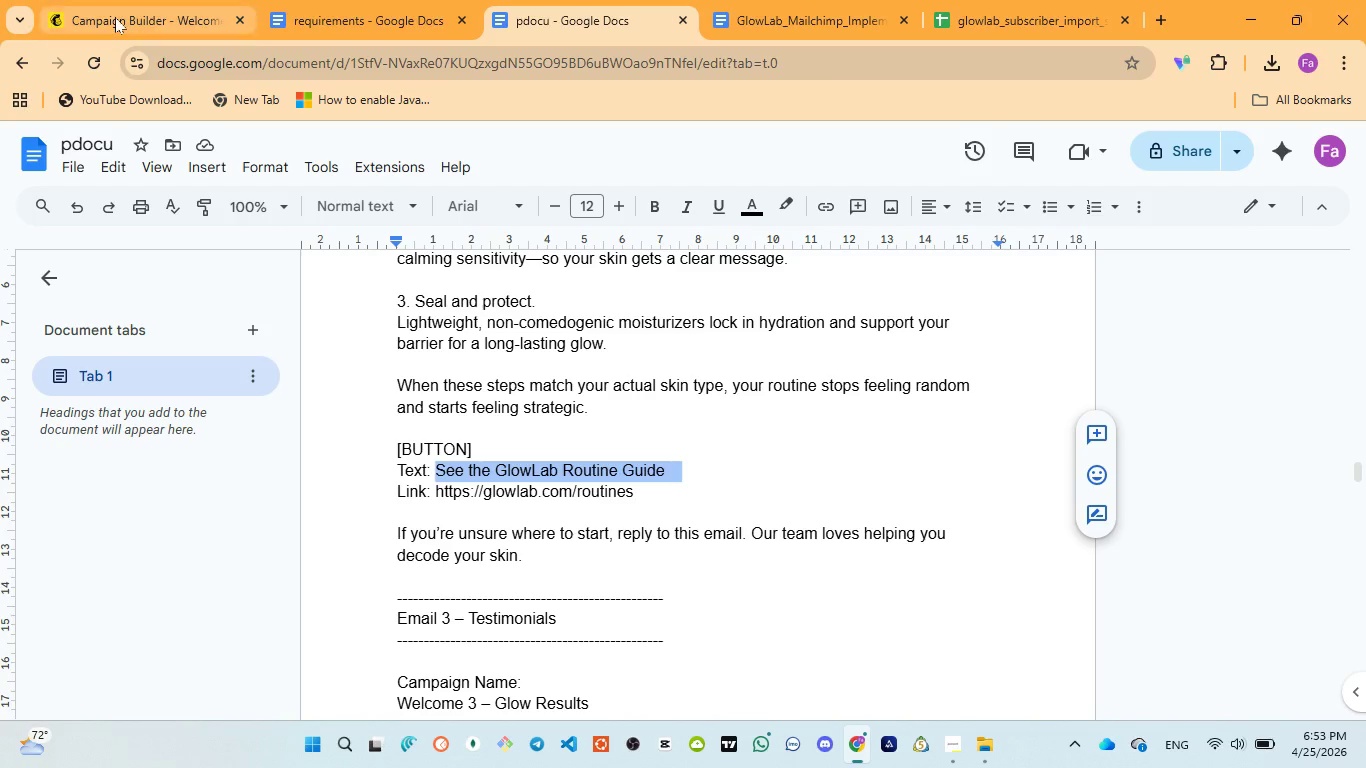 
left_click([115, 17])
 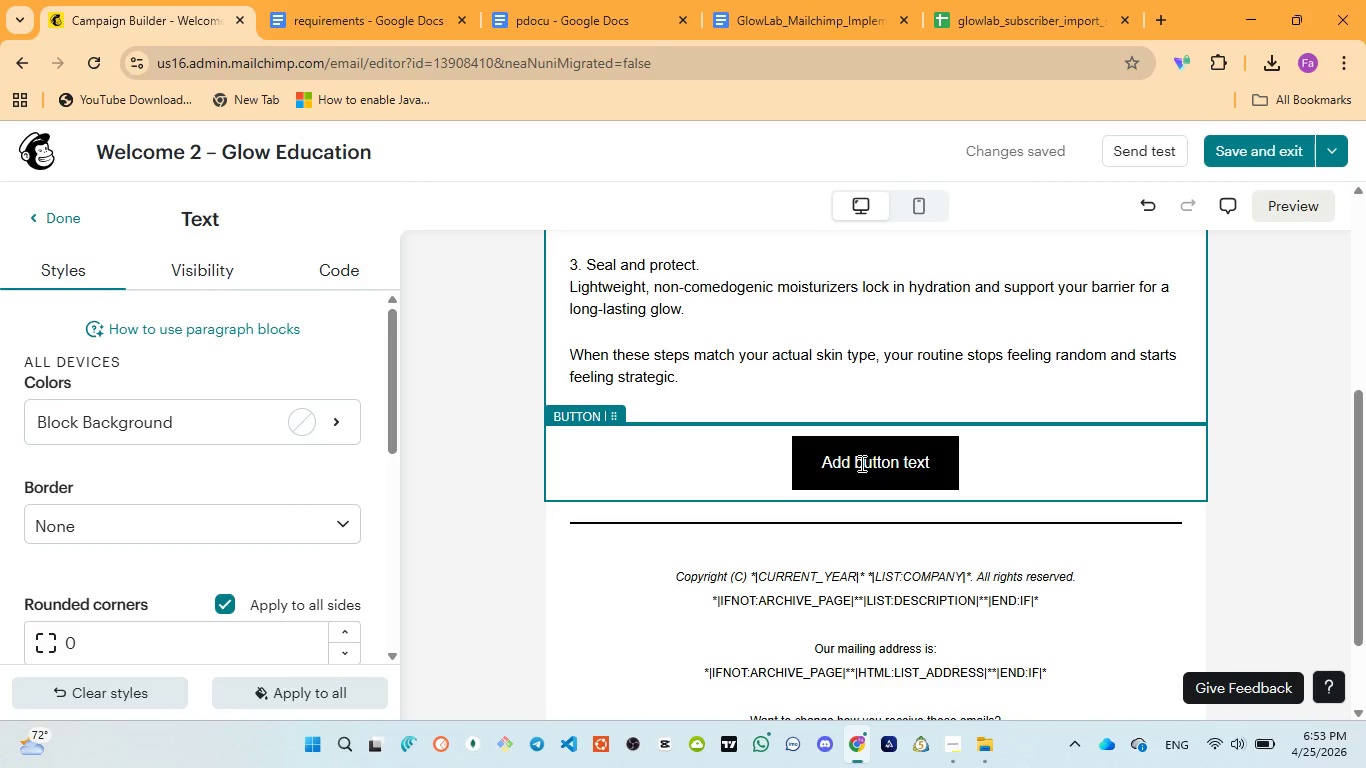 
left_click([858, 459])
 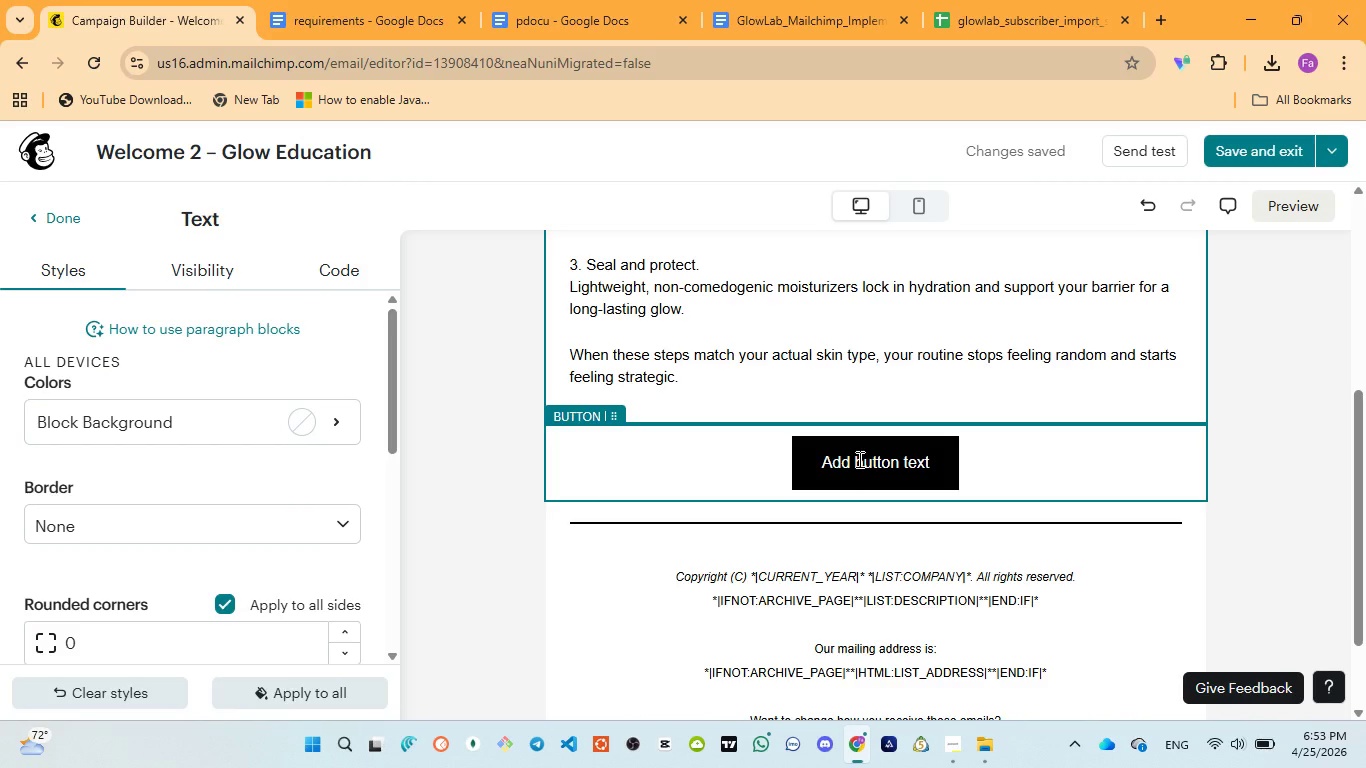 
key(Control+A)
 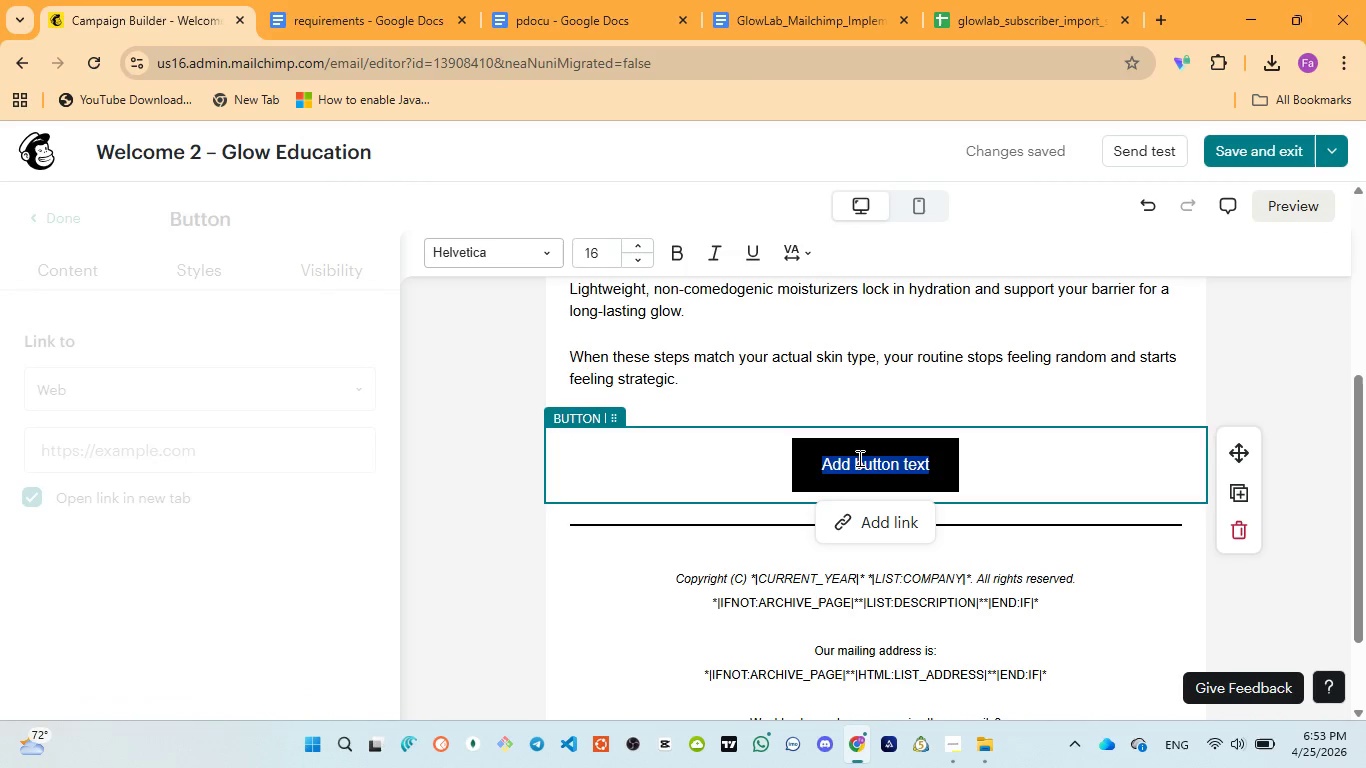 
key(Control+V)
 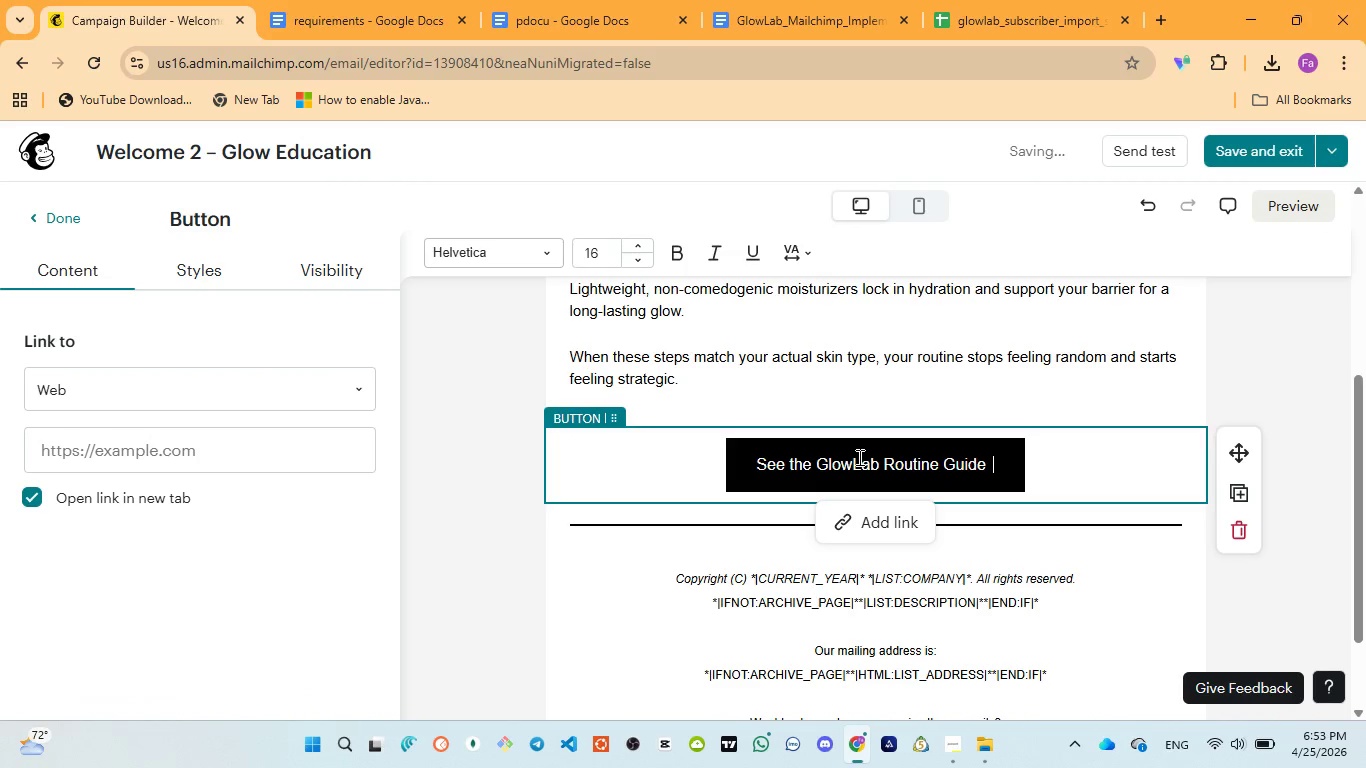 
key(Backspace)
 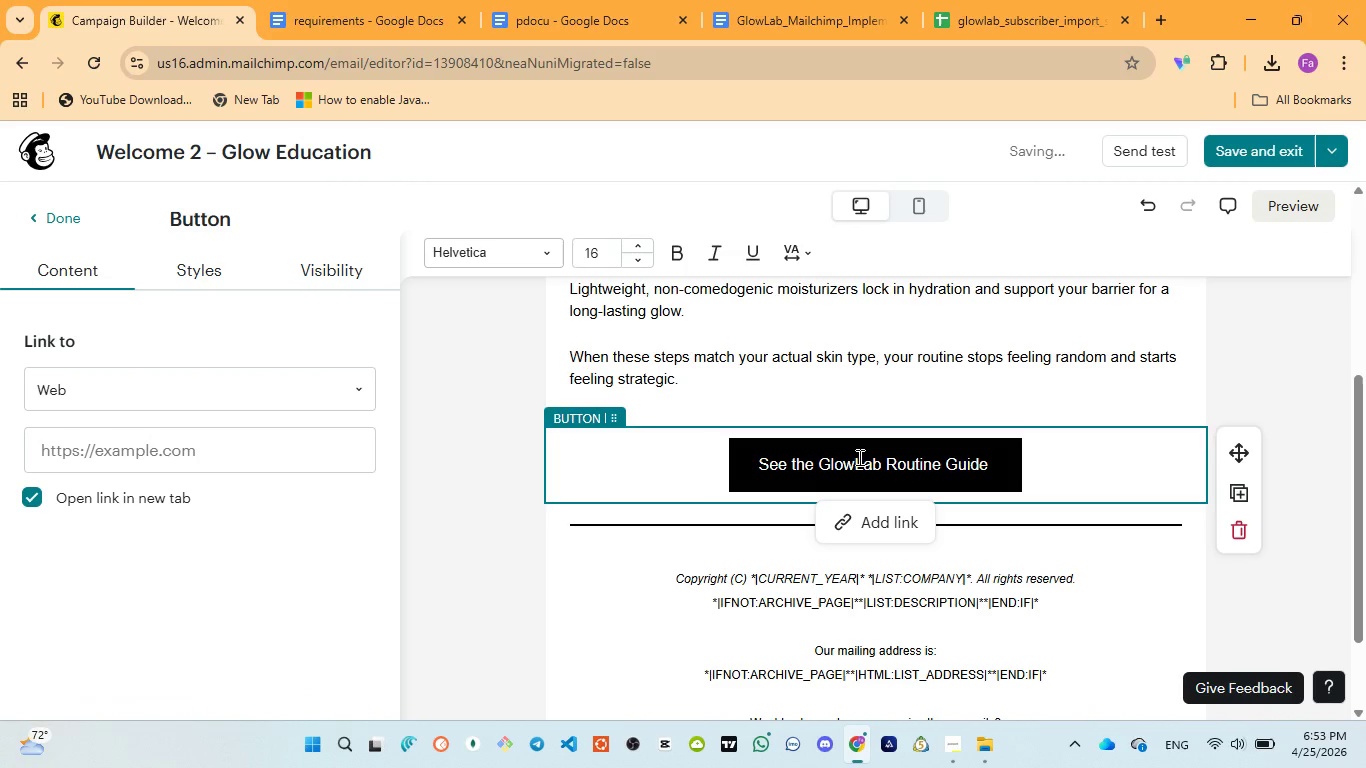 
key(Backspace)
 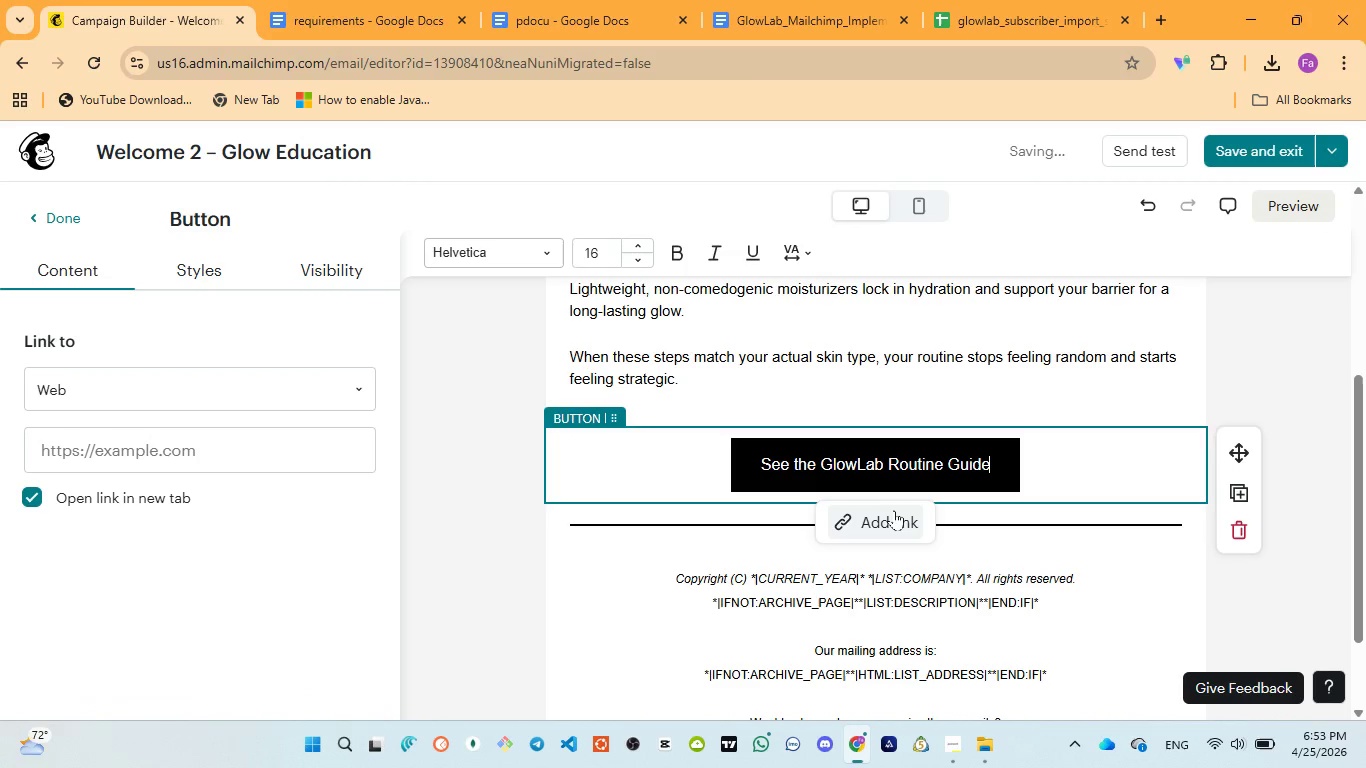 
left_click([890, 516])
 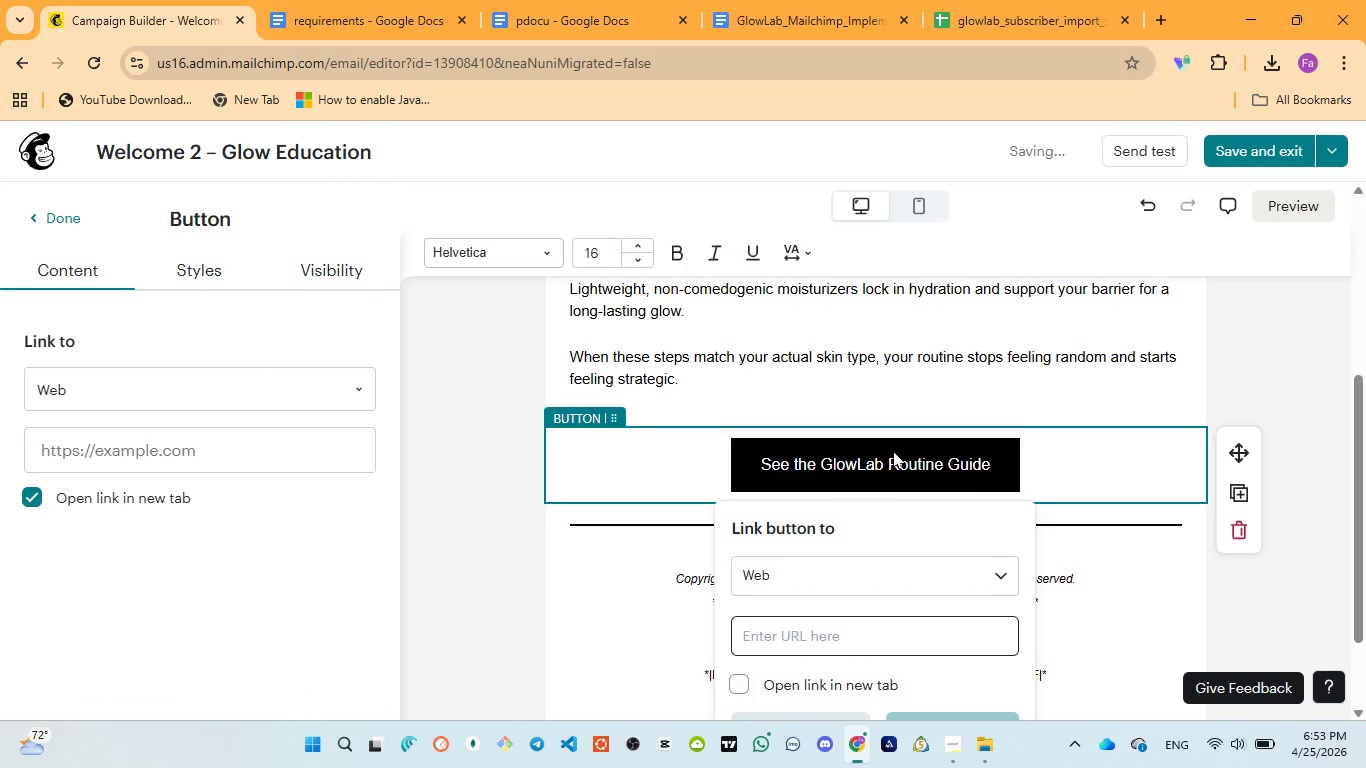 
scroll: coordinate [893, 451], scroll_direction: down, amount: 2.0
 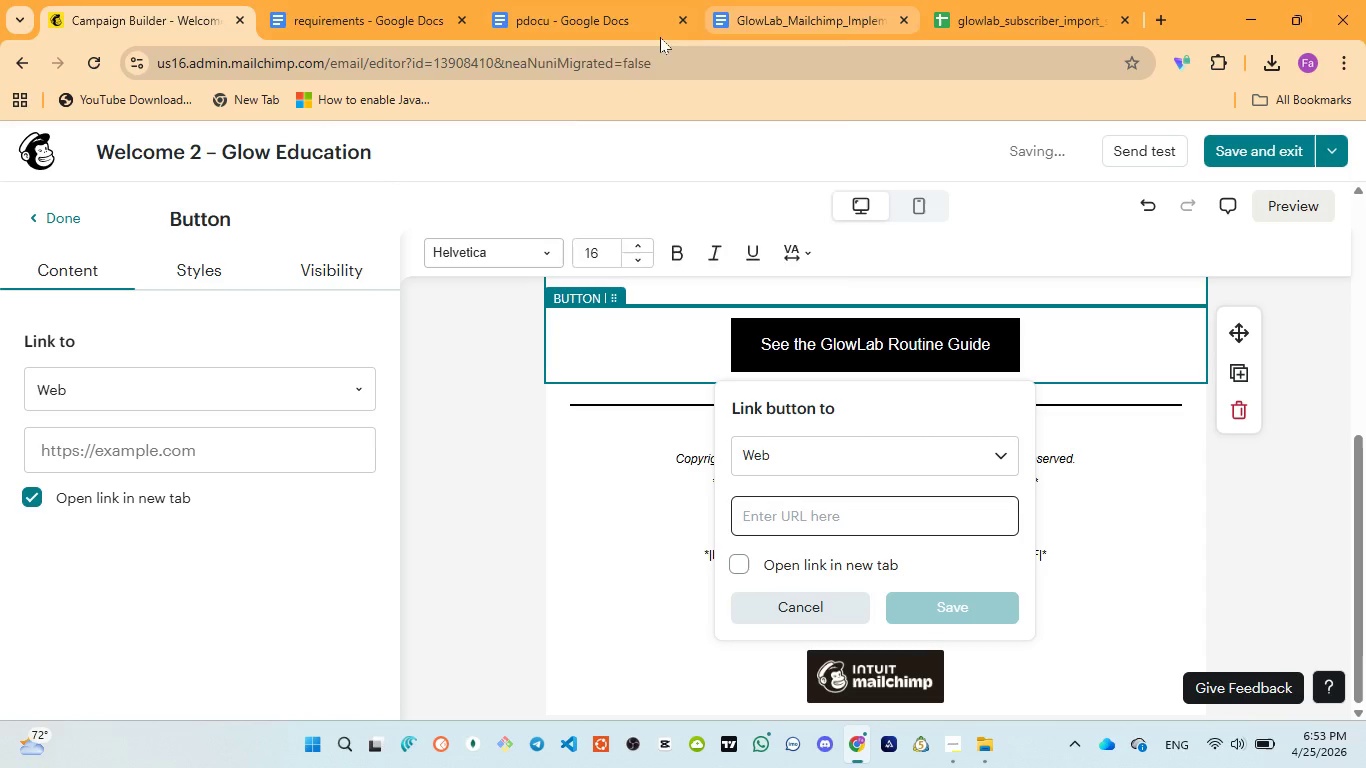 
left_click([568, 26])
 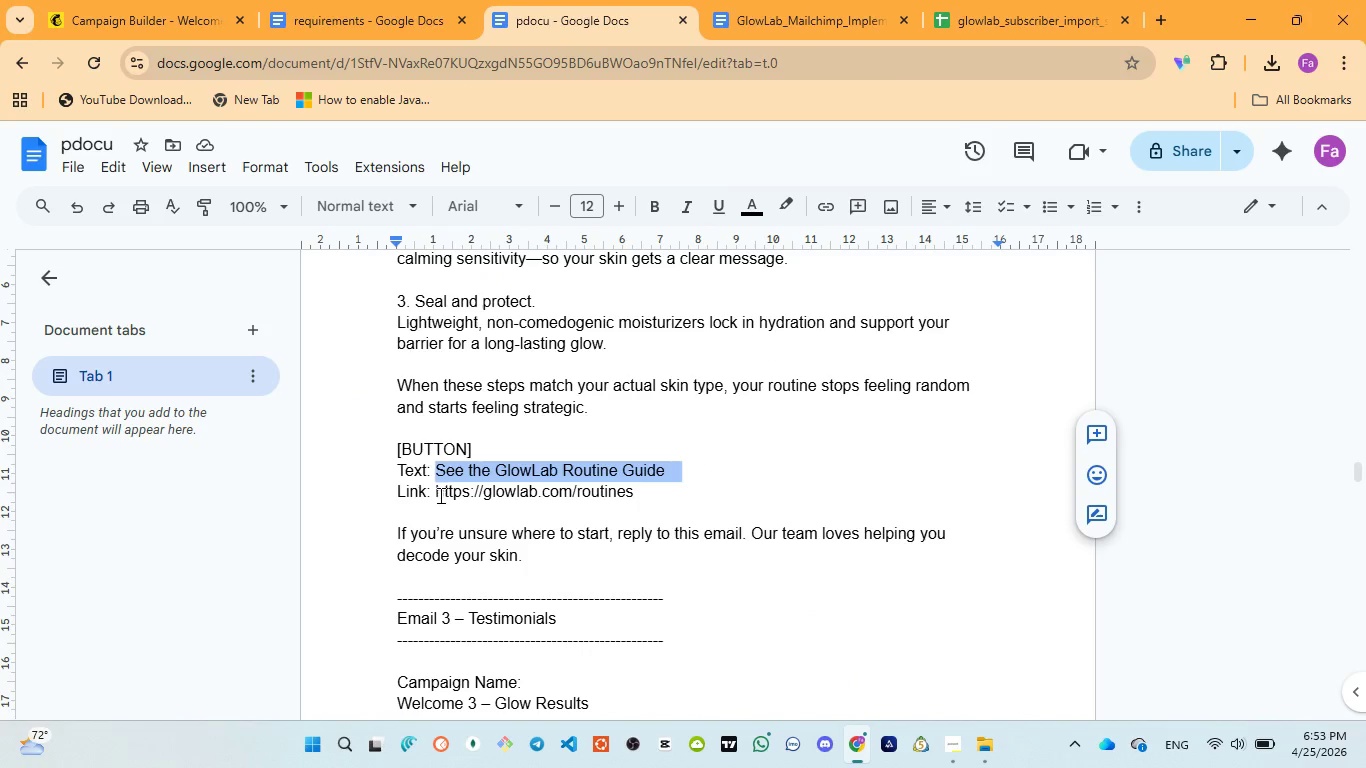 
left_click_drag(start_coordinate=[439, 493], to_coordinate=[650, 494])
 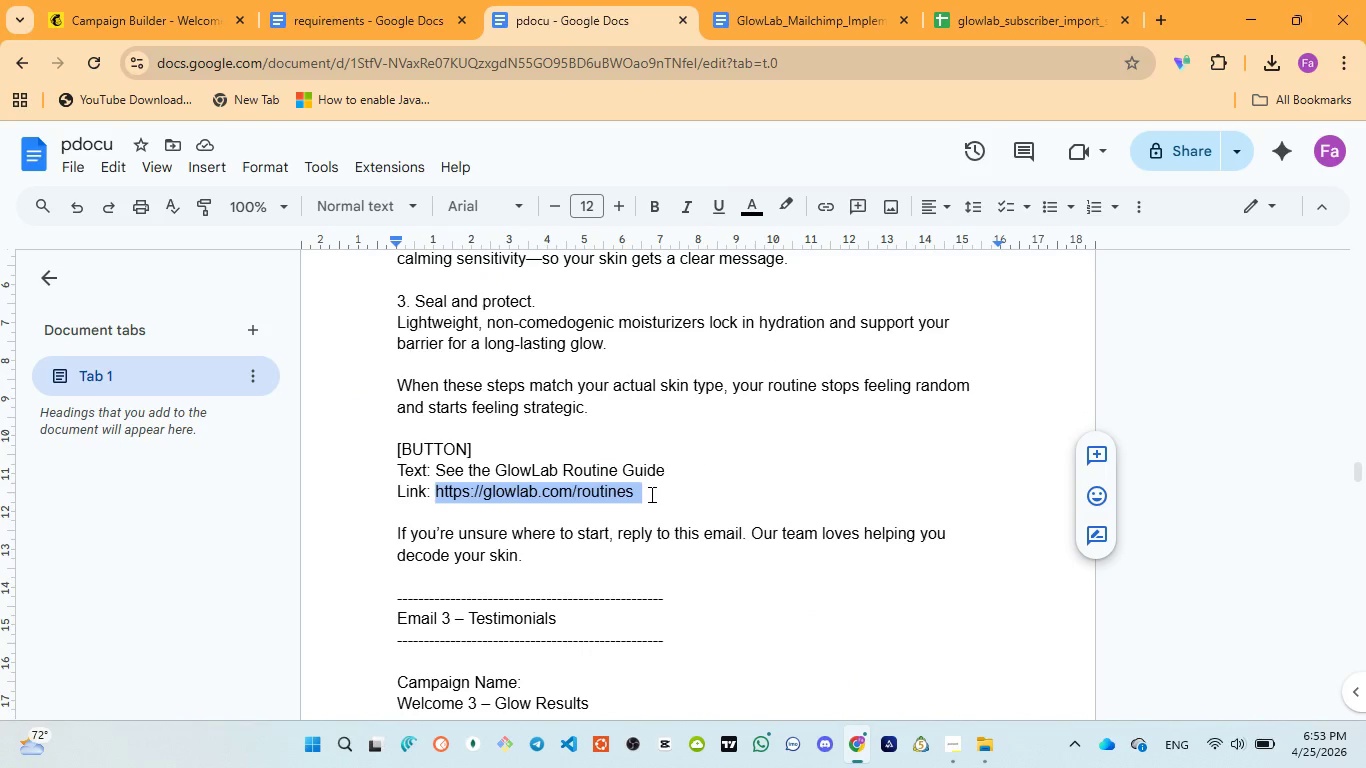 
key(Control+C)
 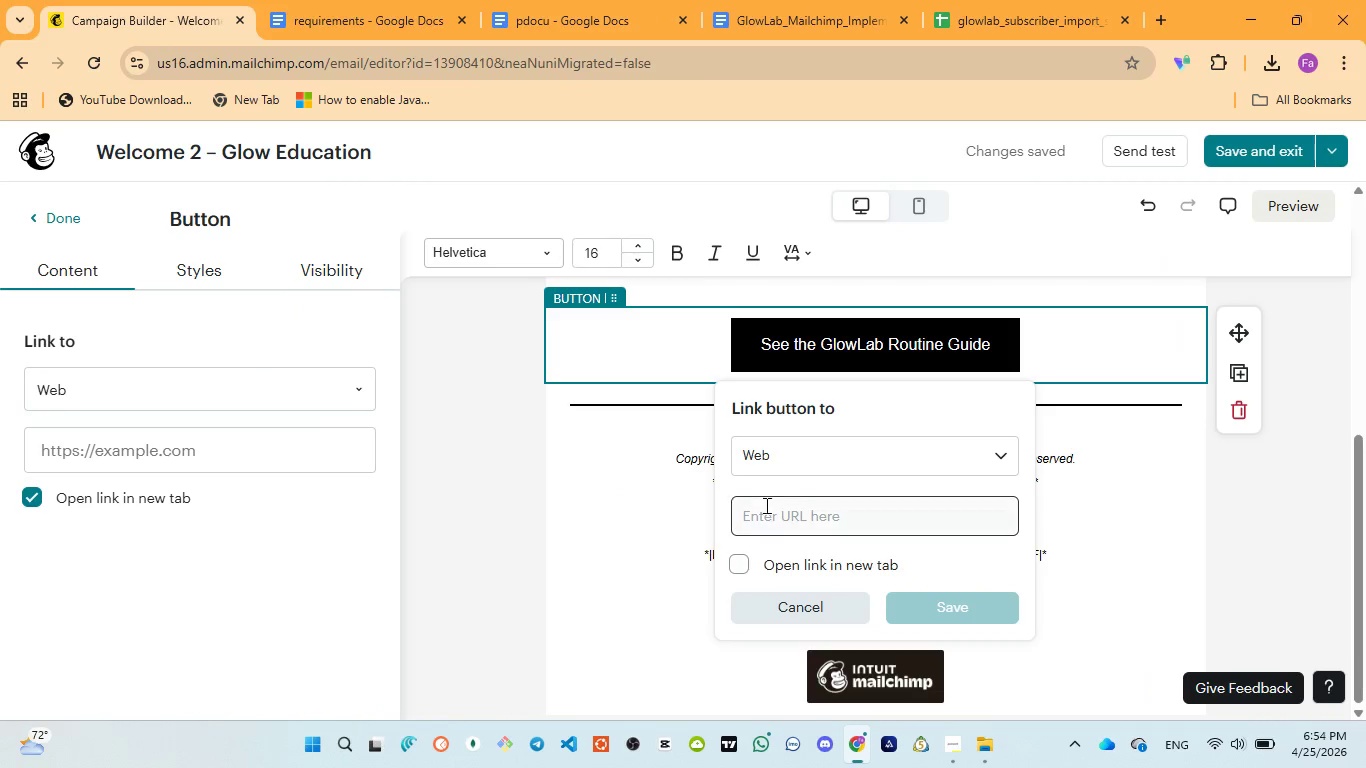 
key(Control+V)
 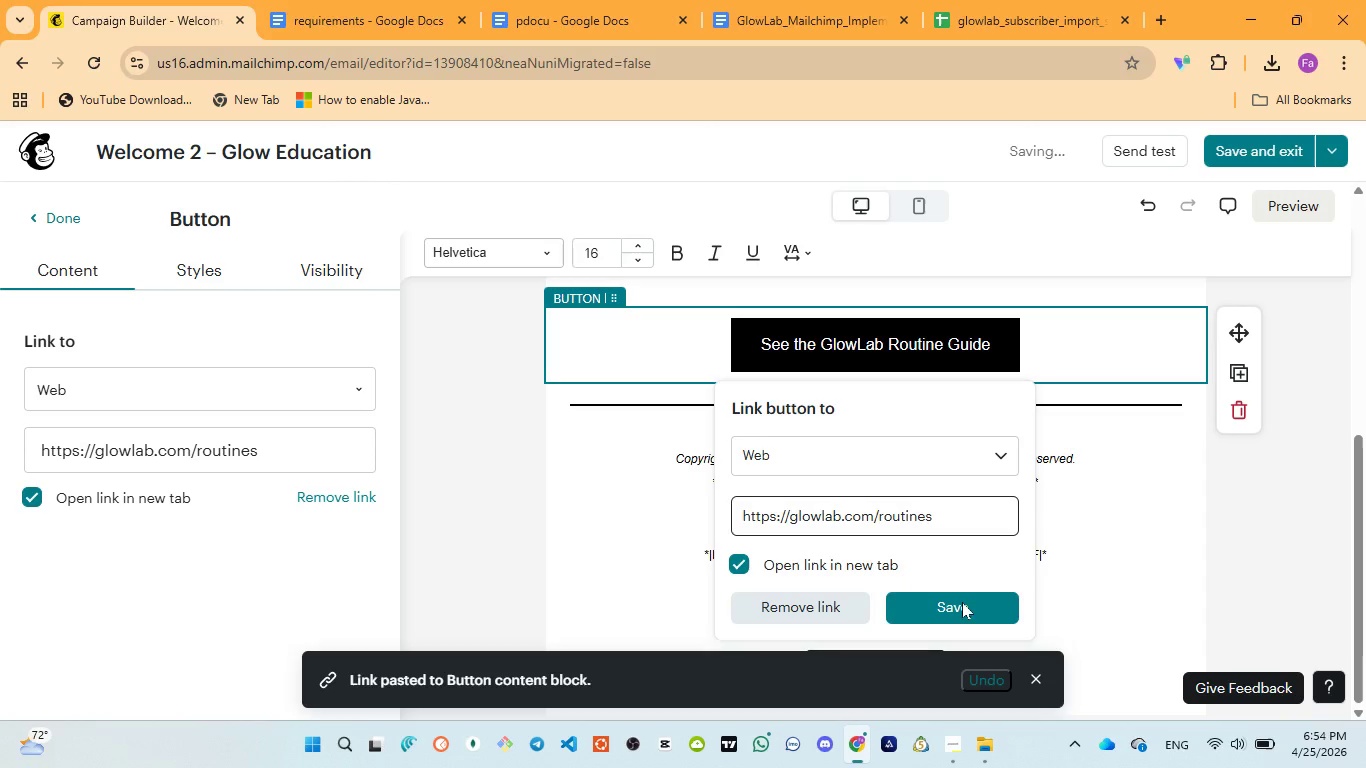 
left_click([965, 603])
 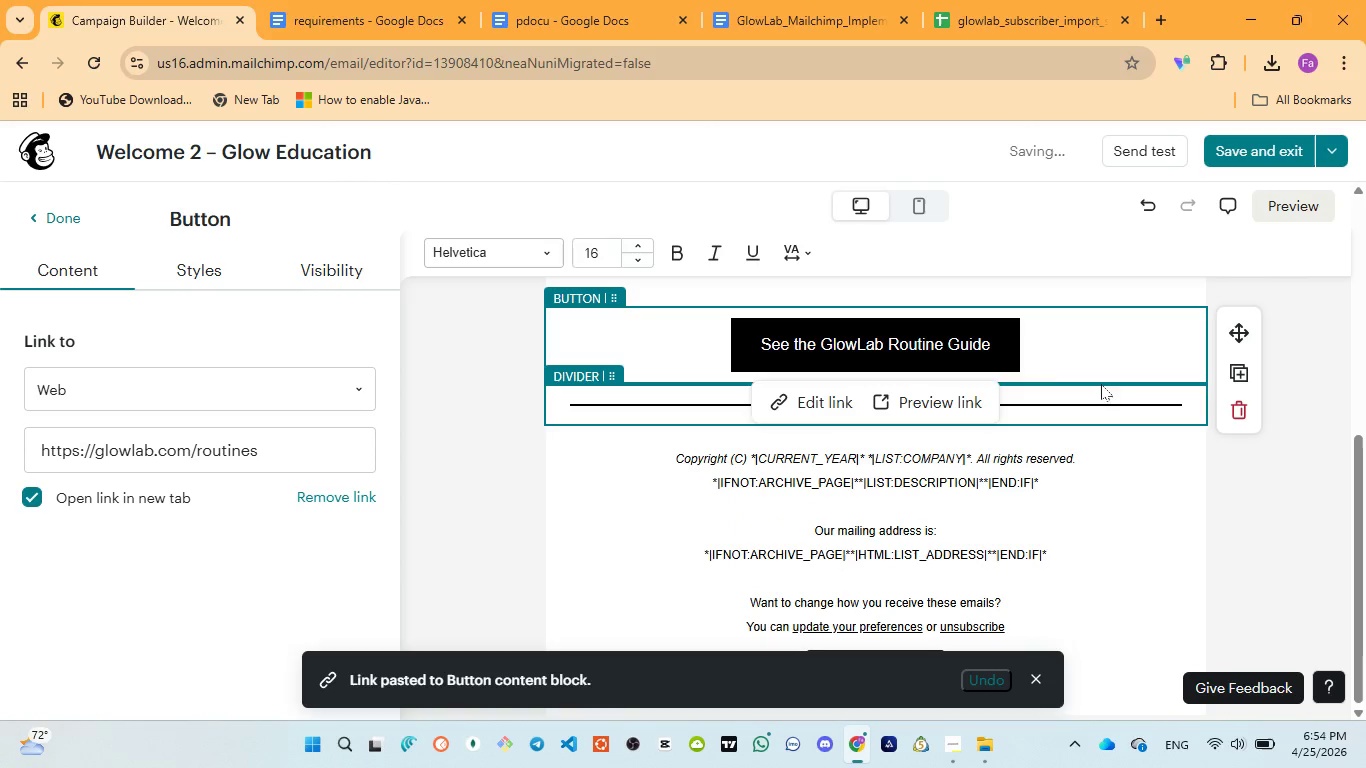 
scroll: coordinate [1026, 343], scroll_direction: up, amount: 3.0
 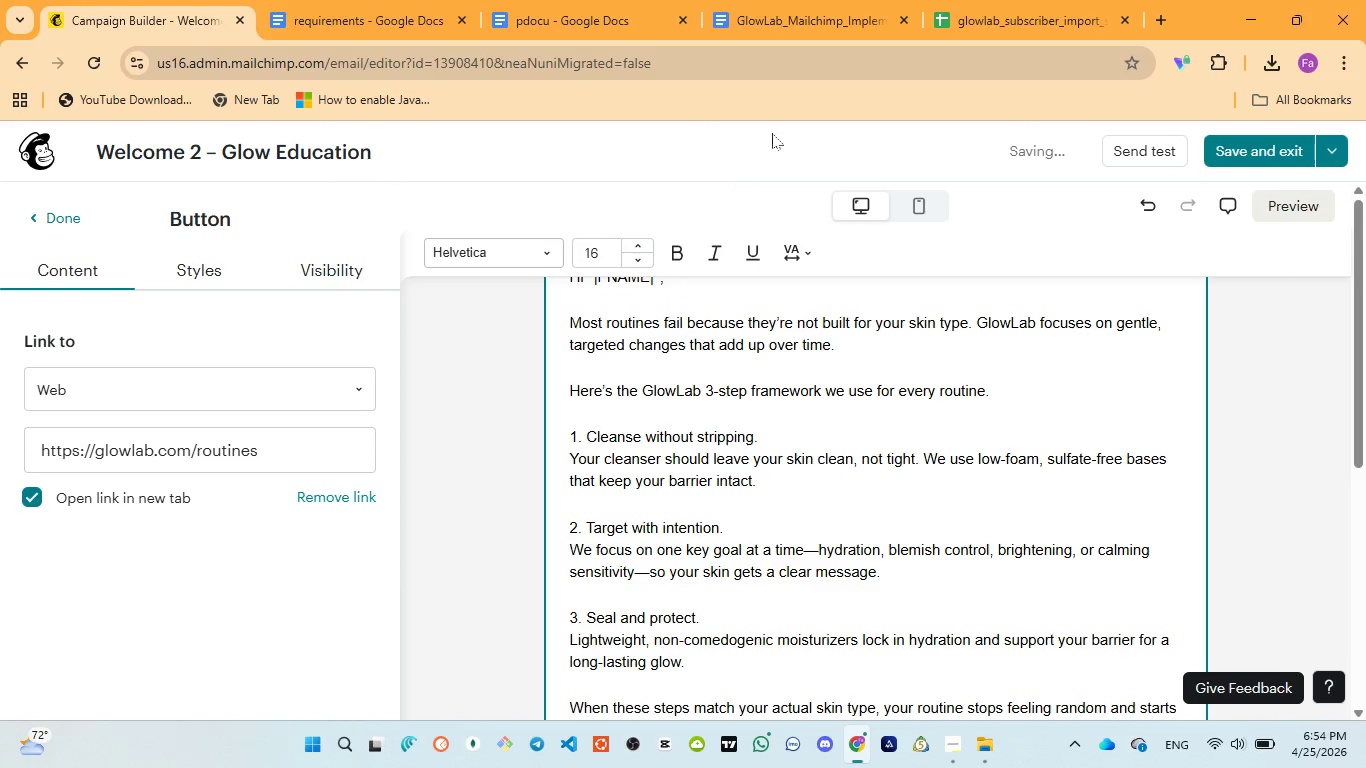 
left_click([583, 32])
 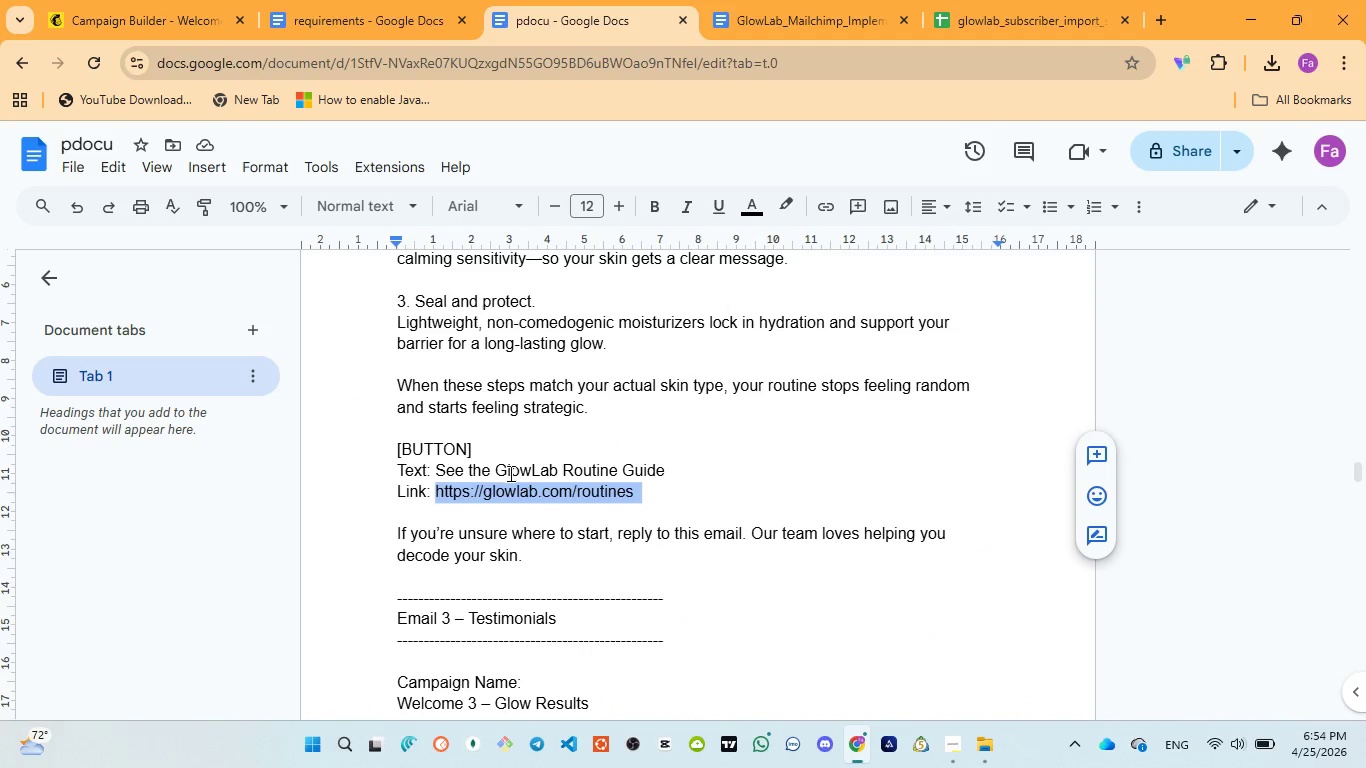 
scroll: coordinate [506, 474], scroll_direction: down, amount: 2.0
 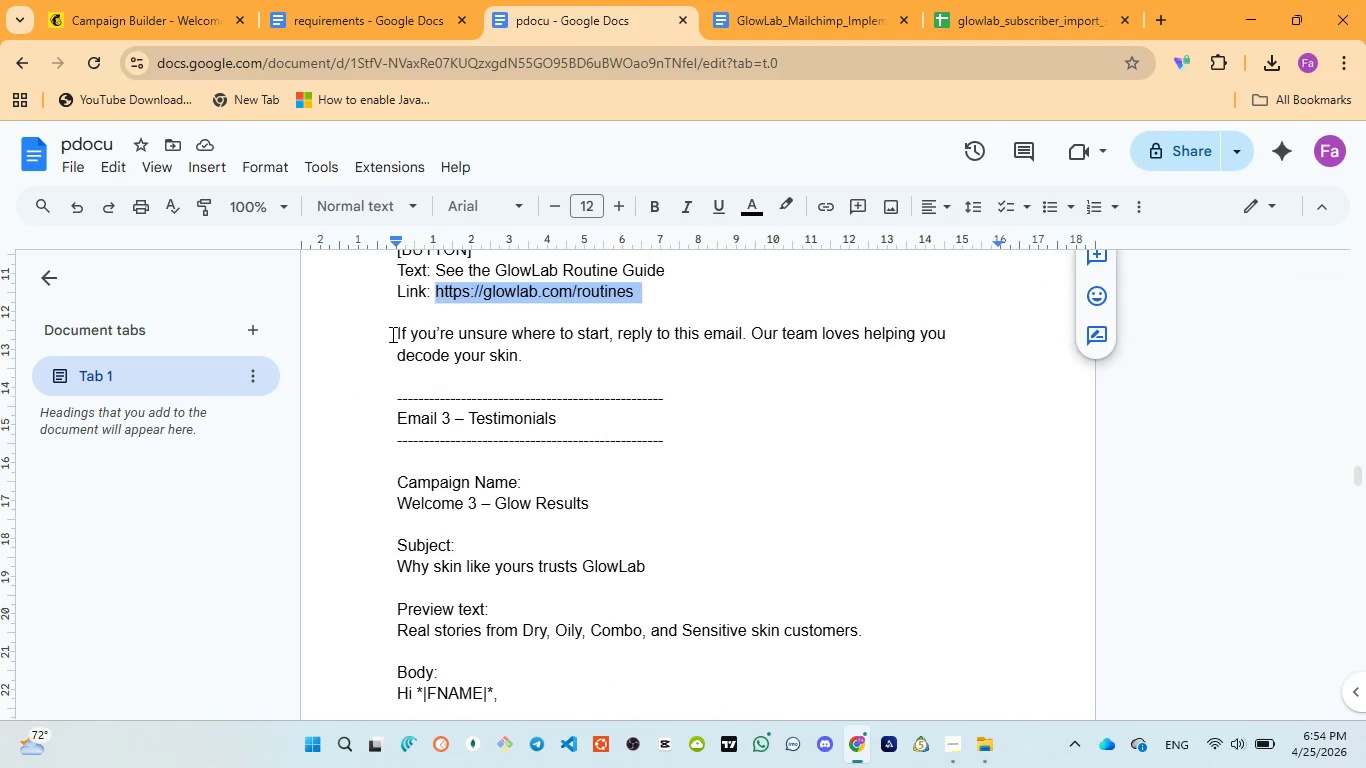 
left_click_drag(start_coordinate=[391, 332], to_coordinate=[526, 347])
 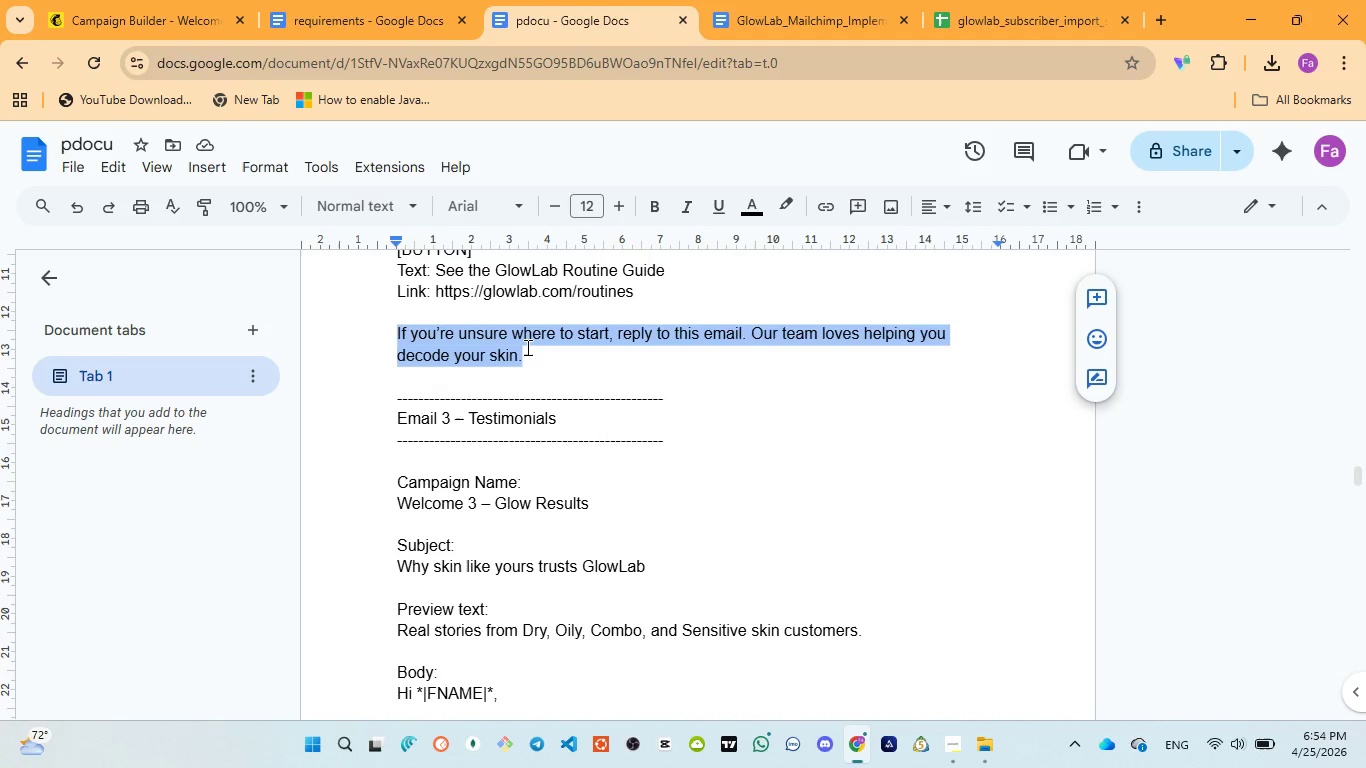 
key(Control+C)
 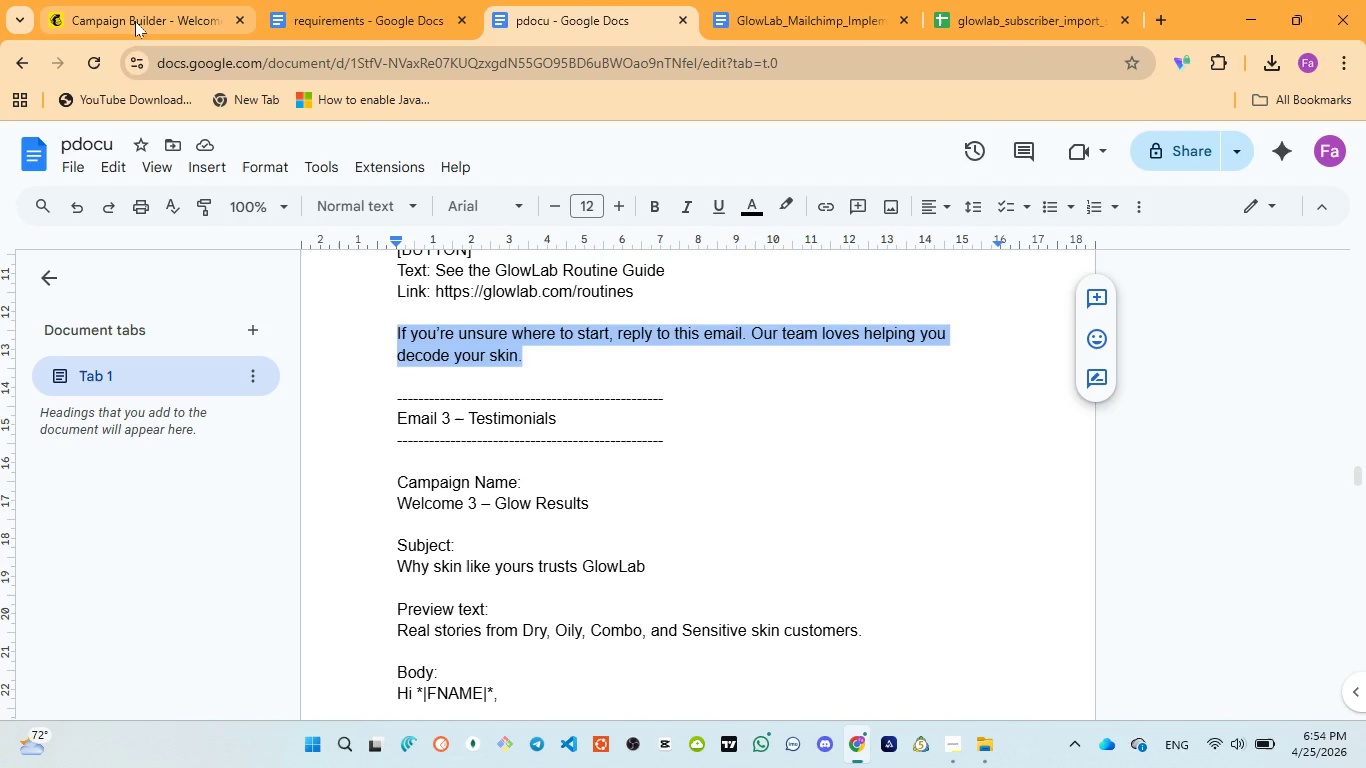 
left_click([135, 21])
 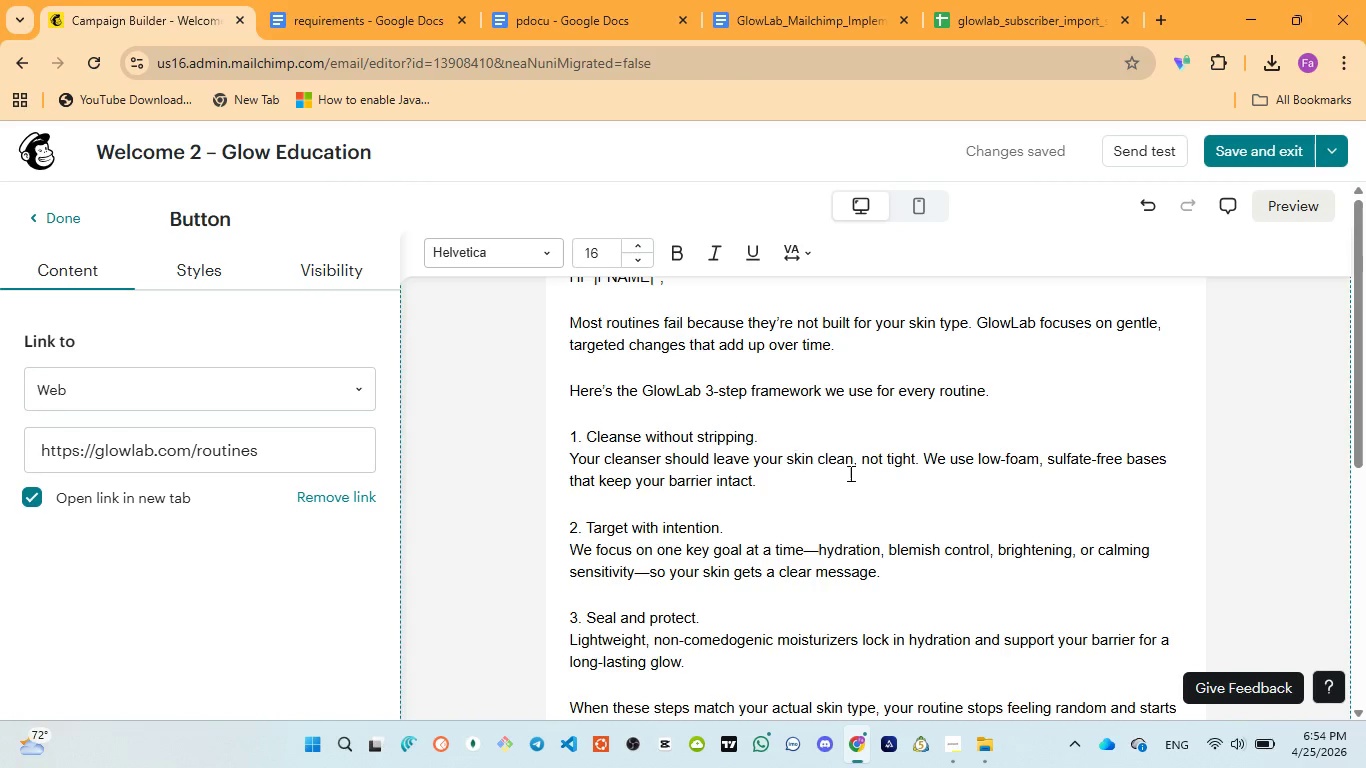 
scroll: coordinate [849, 473], scroll_direction: down, amount: 3.0
 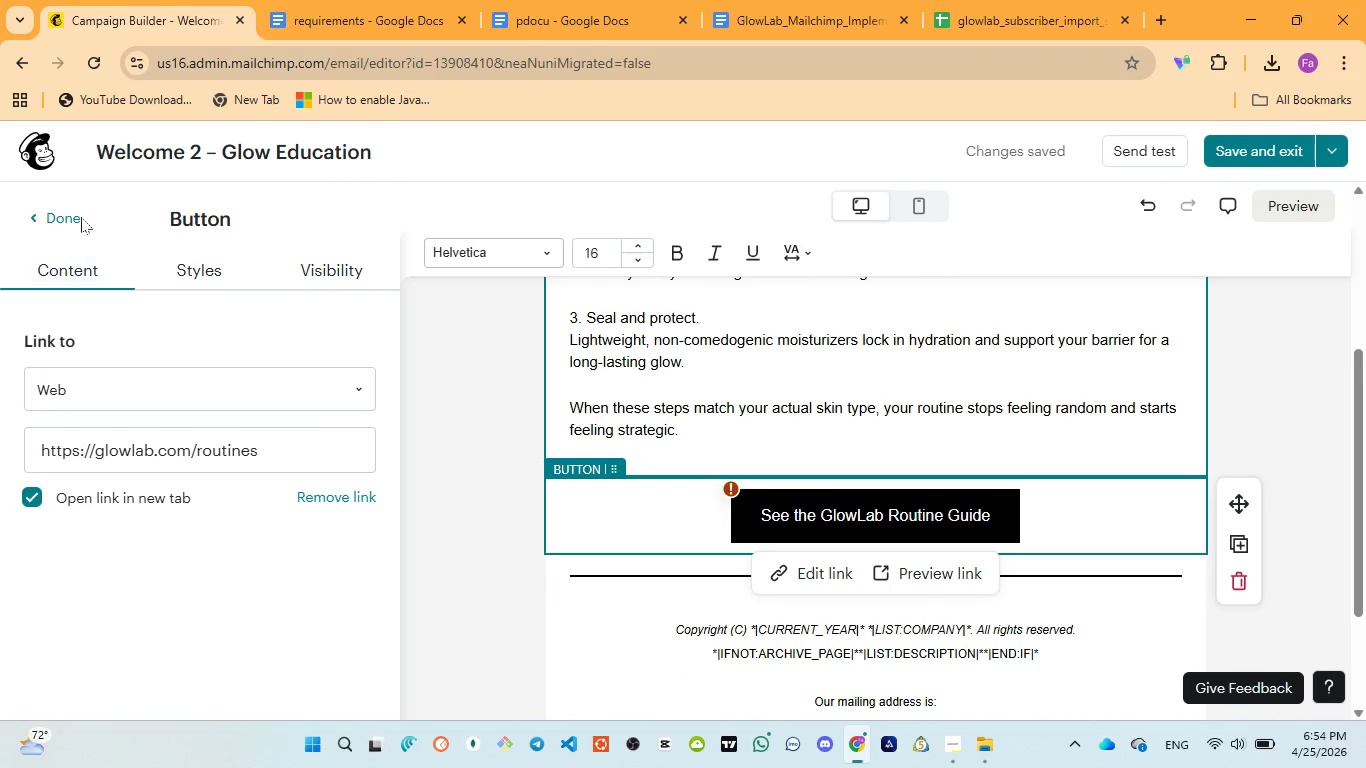 
left_click([81, 217])
 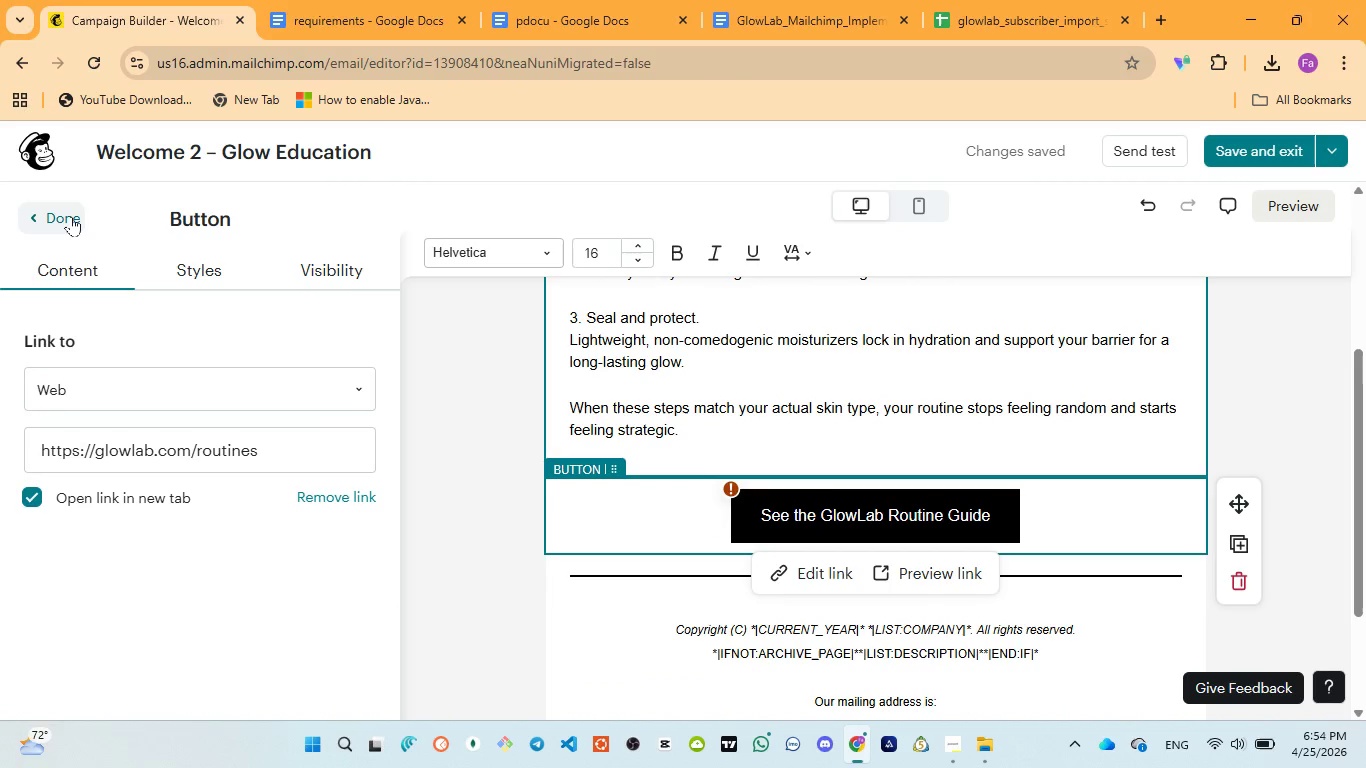 
left_click([71, 216])
 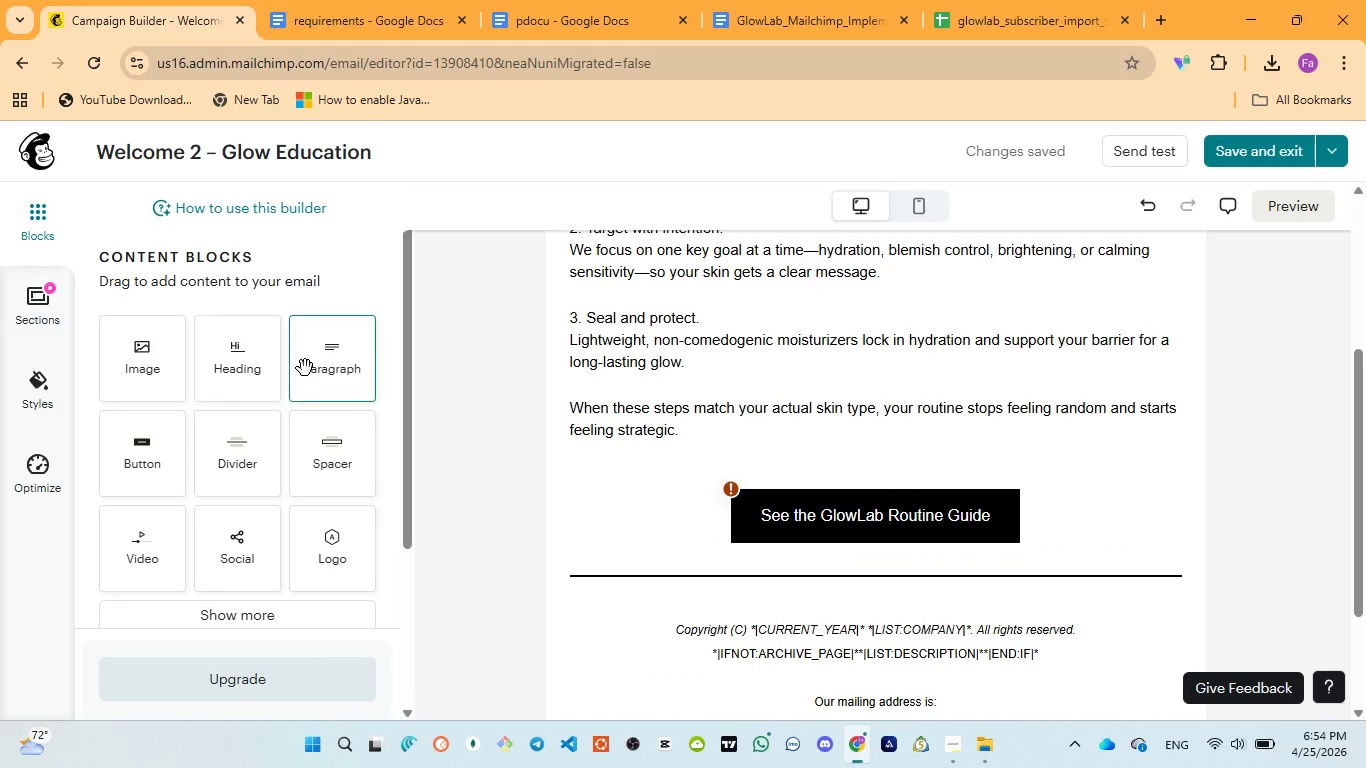 
left_click_drag(start_coordinate=[308, 368], to_coordinate=[804, 540])
 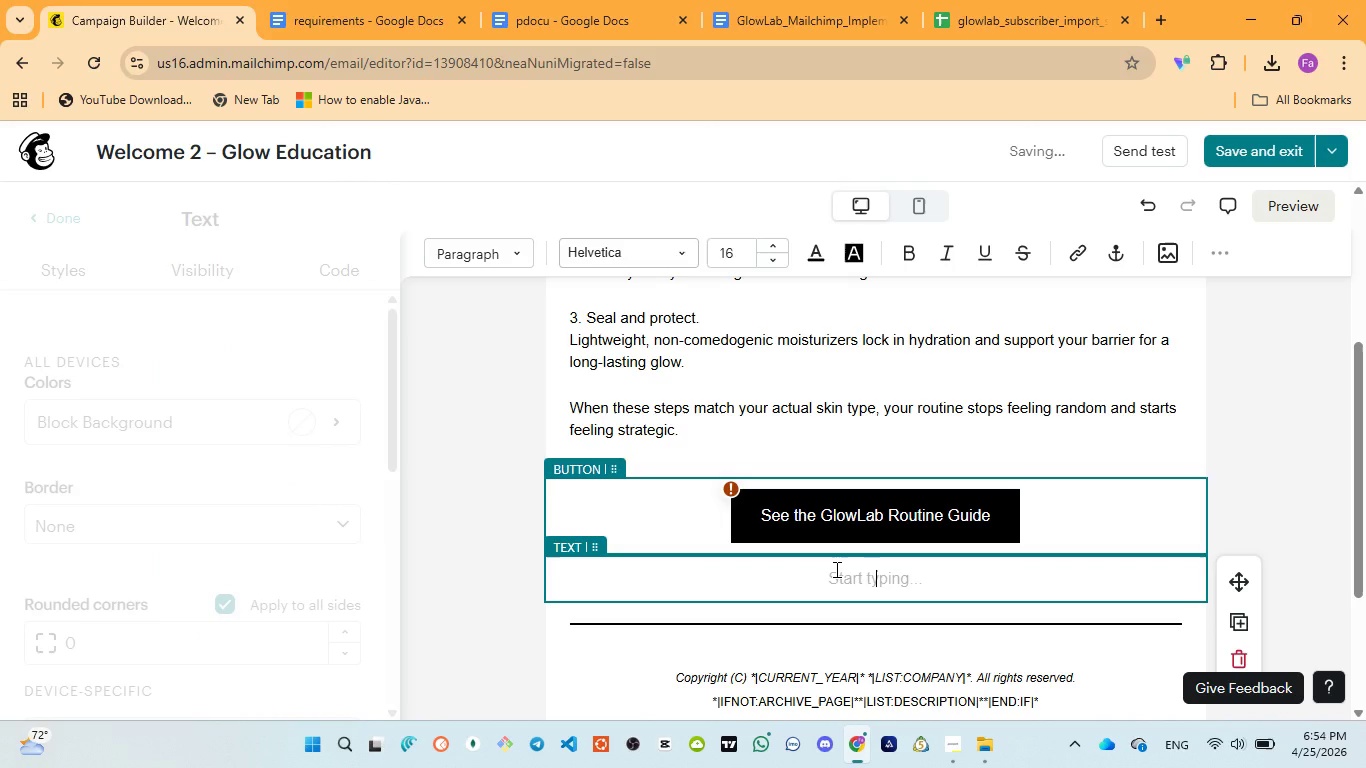 
key(Control+V)
 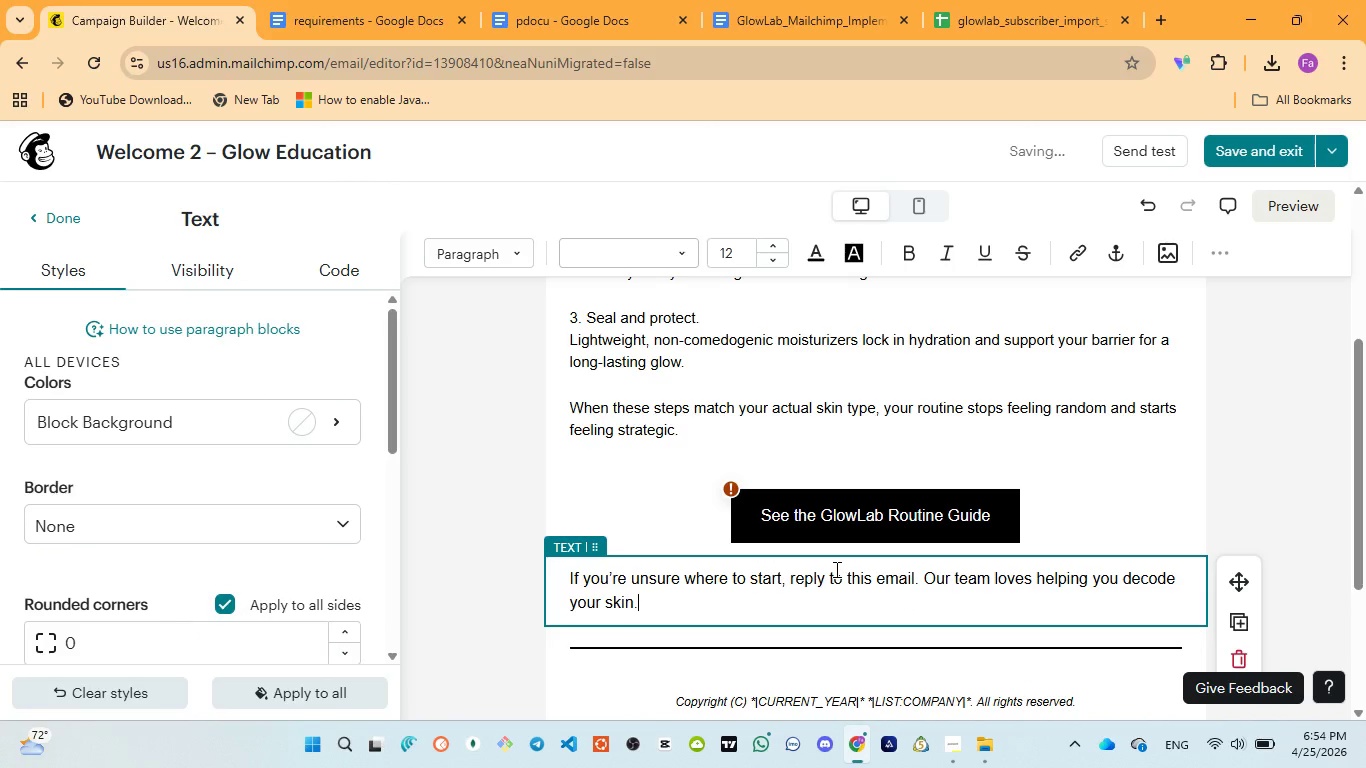 
key(Control+A)
 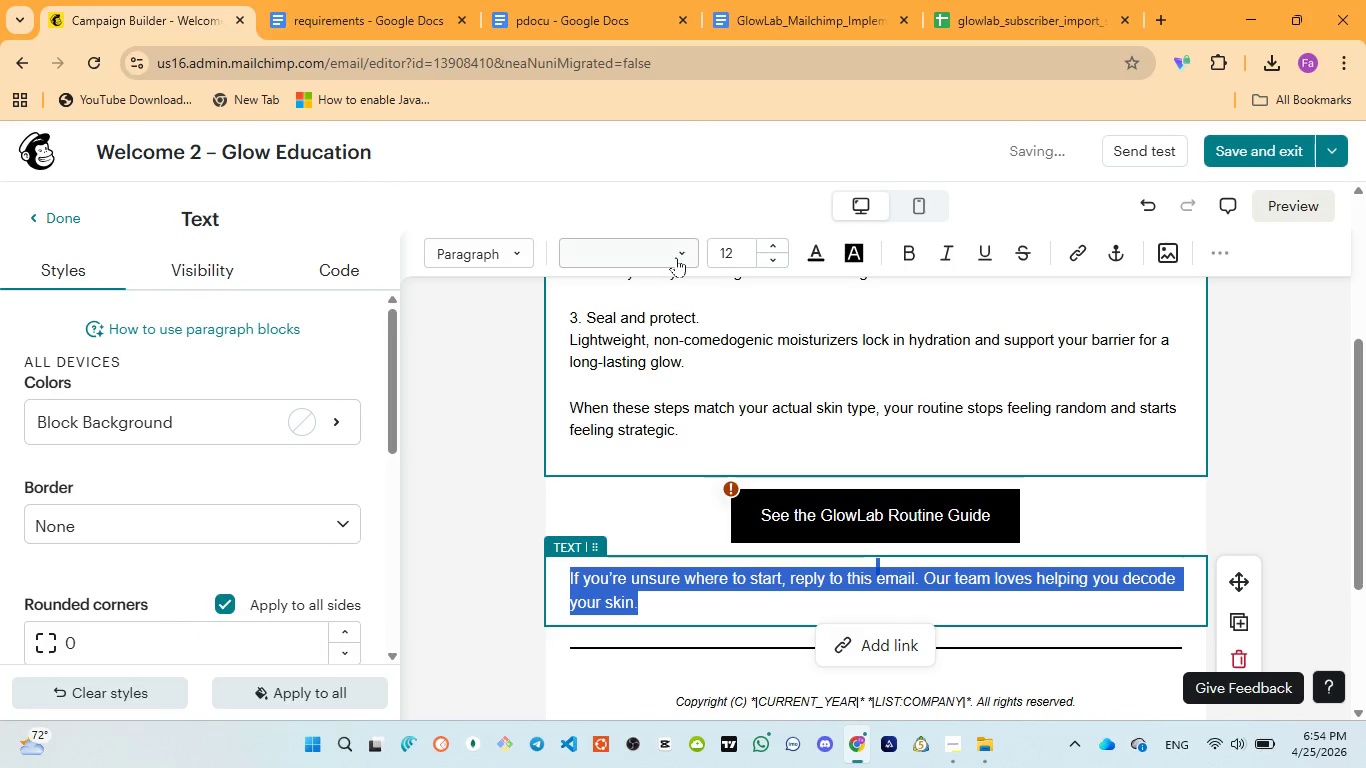 
left_click([677, 255])
 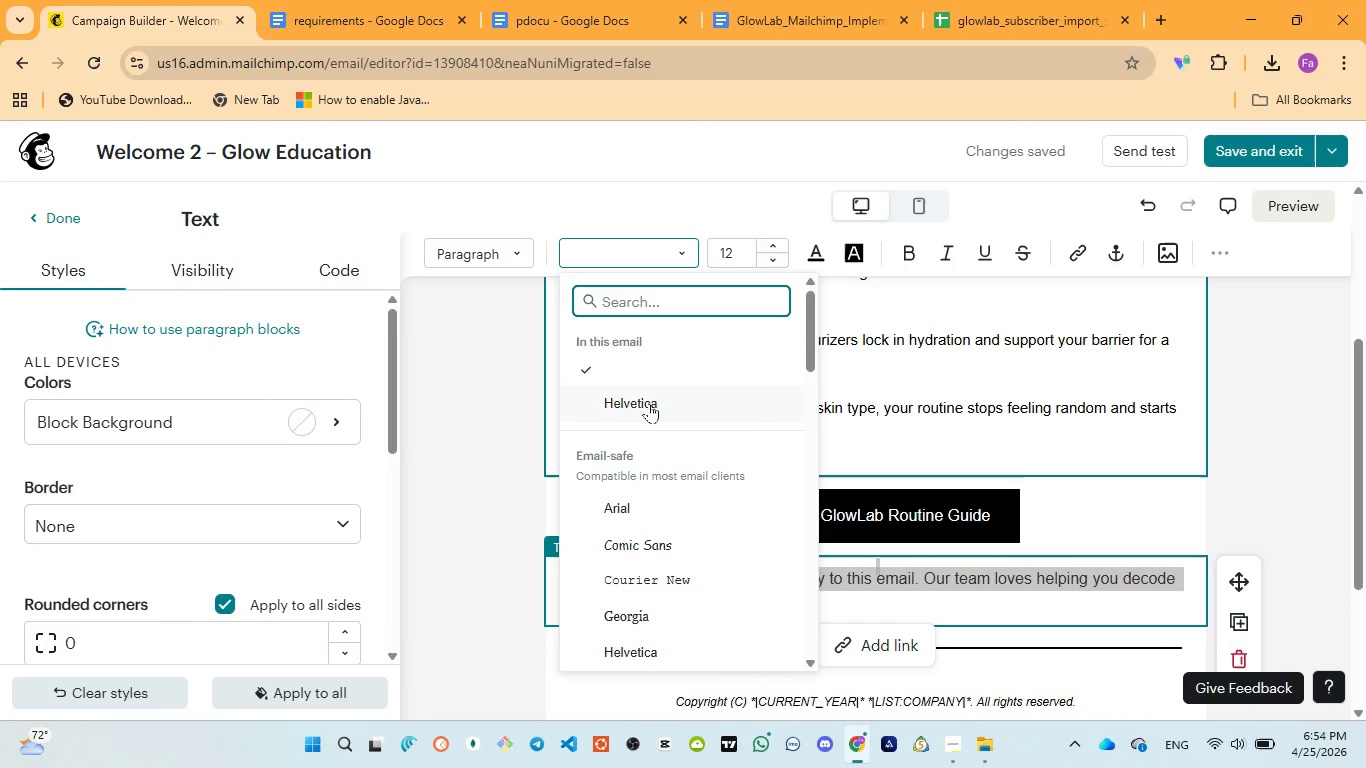 
left_click([649, 403])
 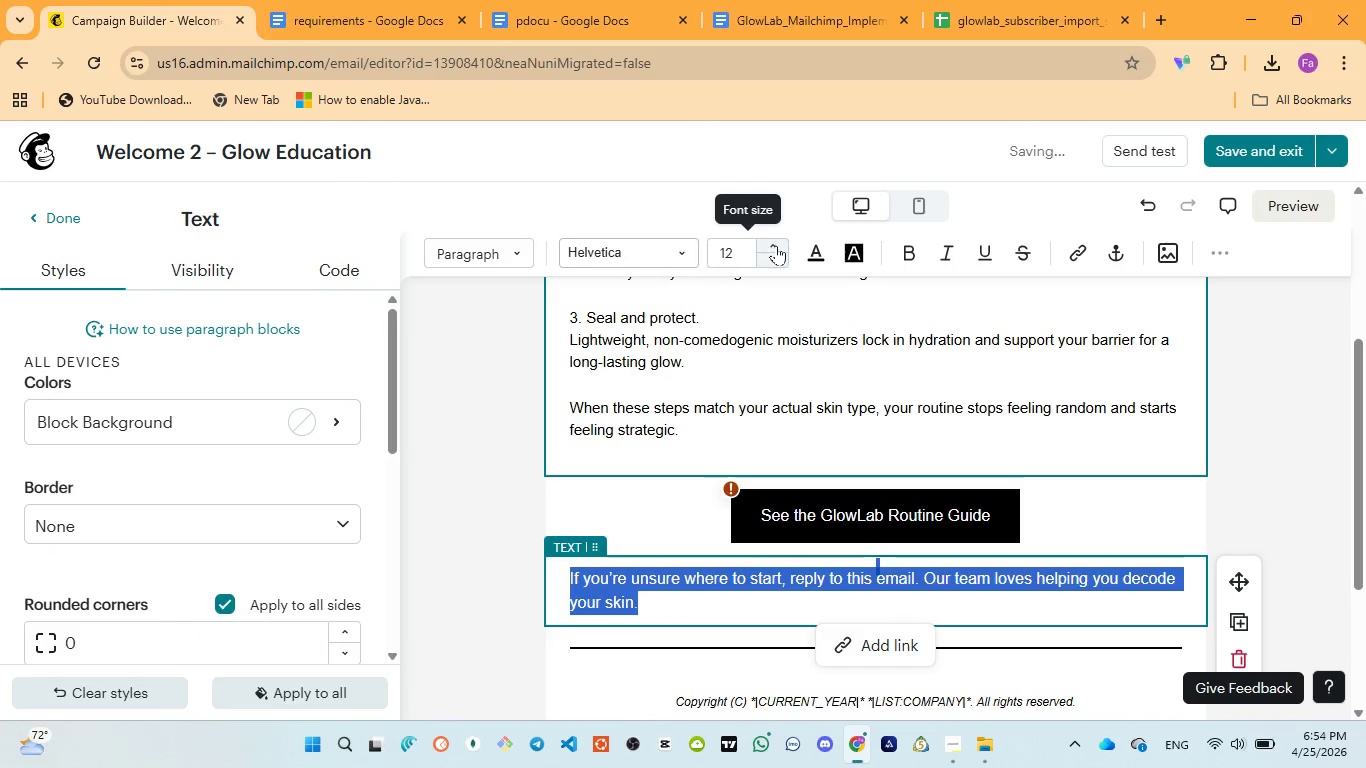 
double_click([776, 245])
 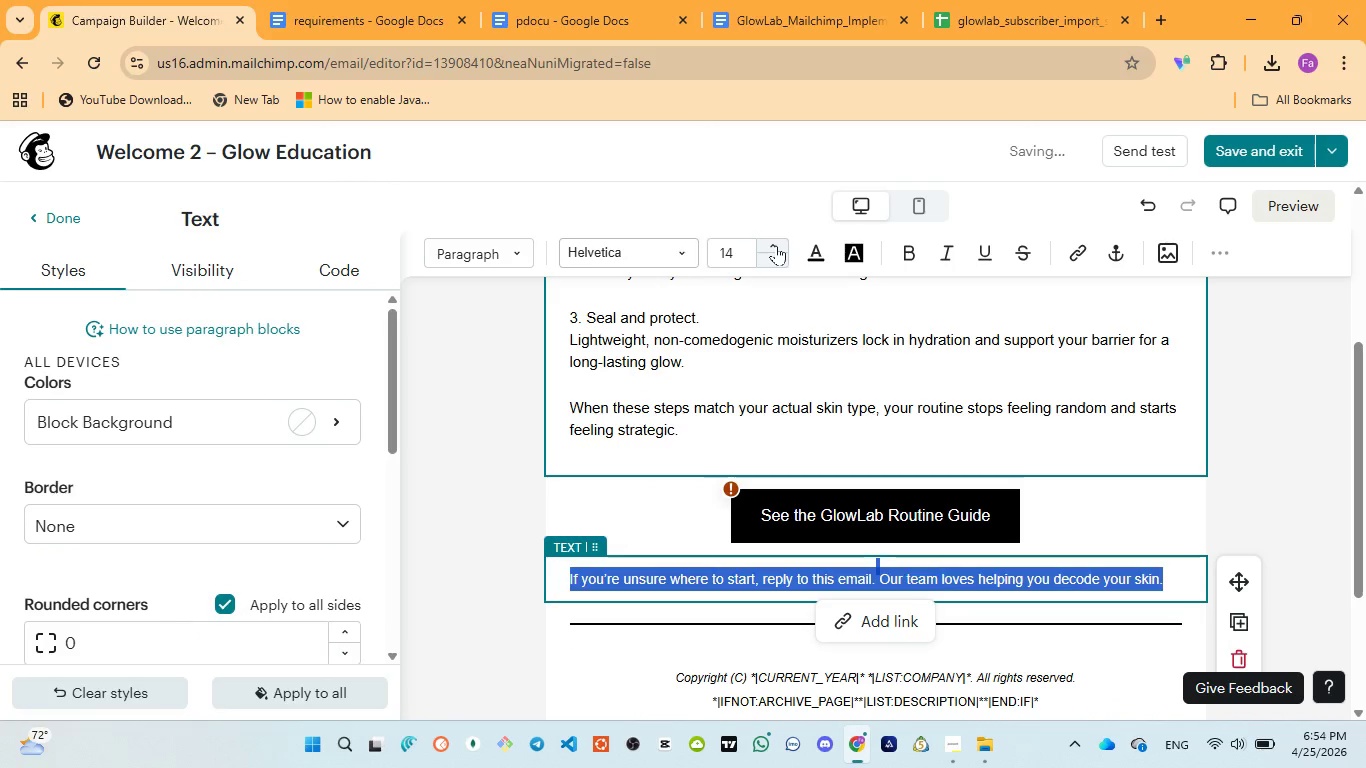 
left_click([776, 245])
 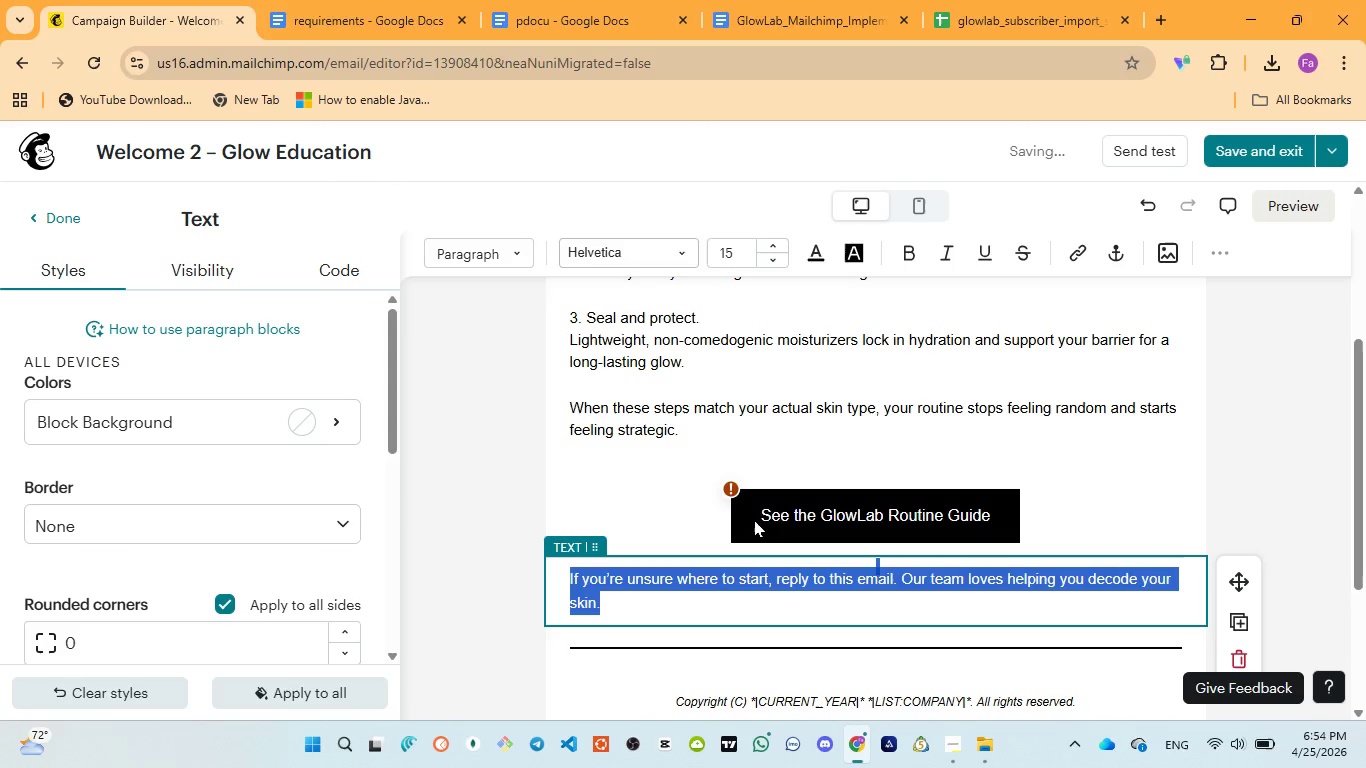 
left_click([805, 512])
 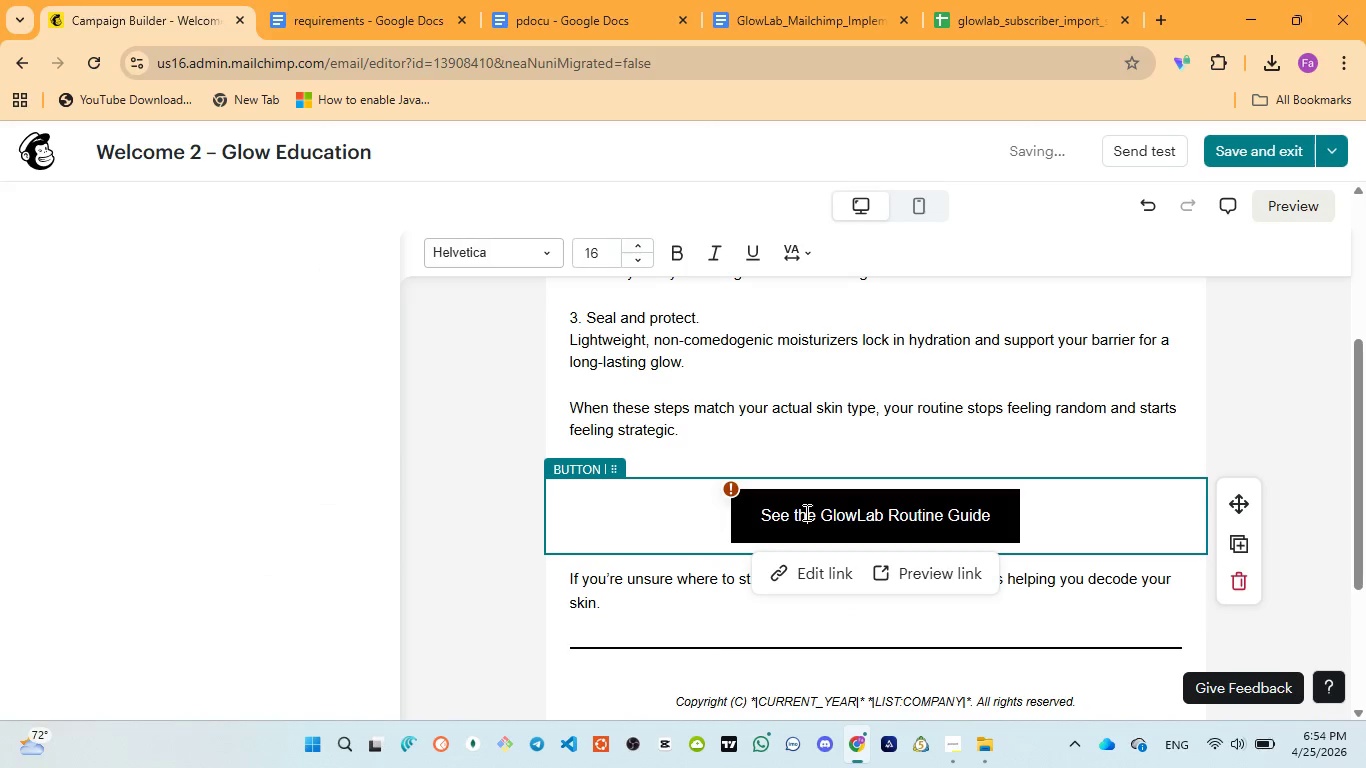 
key(Control+A)
 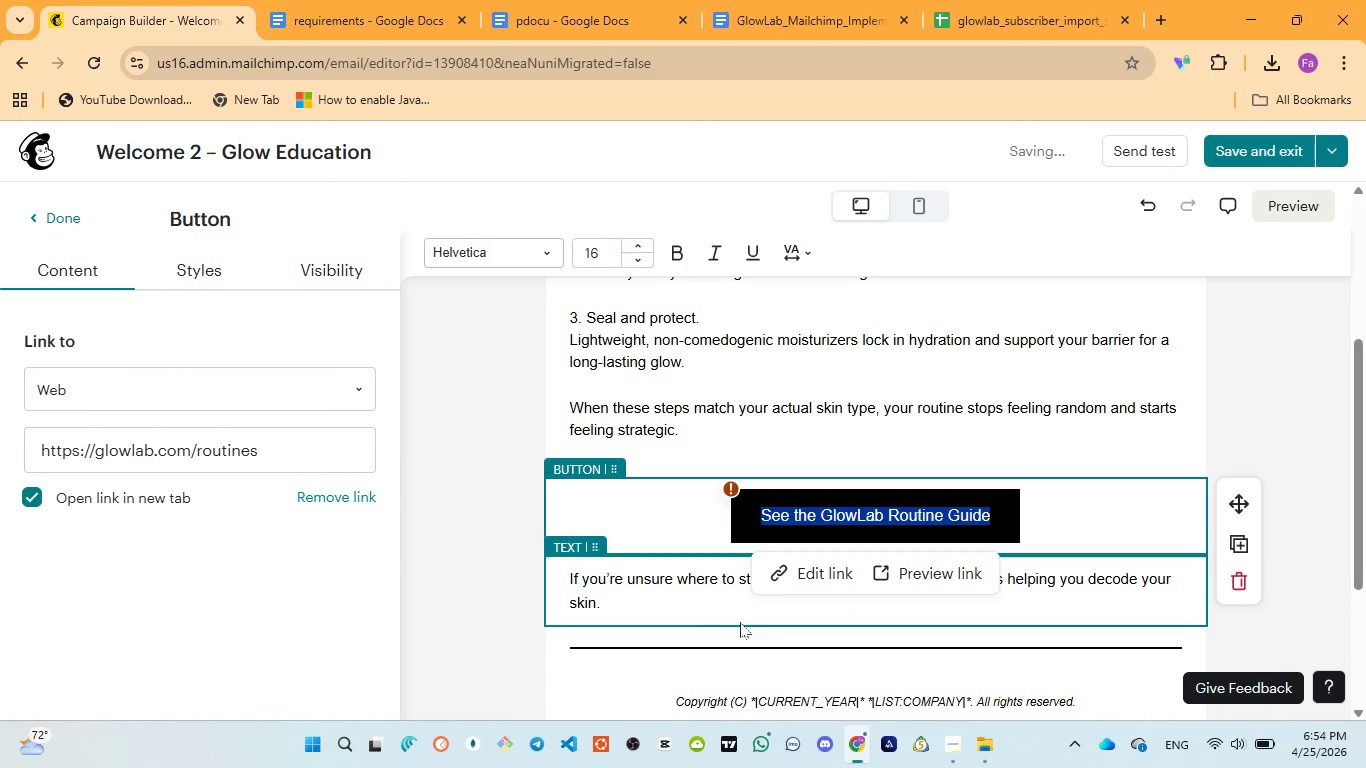 
left_click([691, 607])
 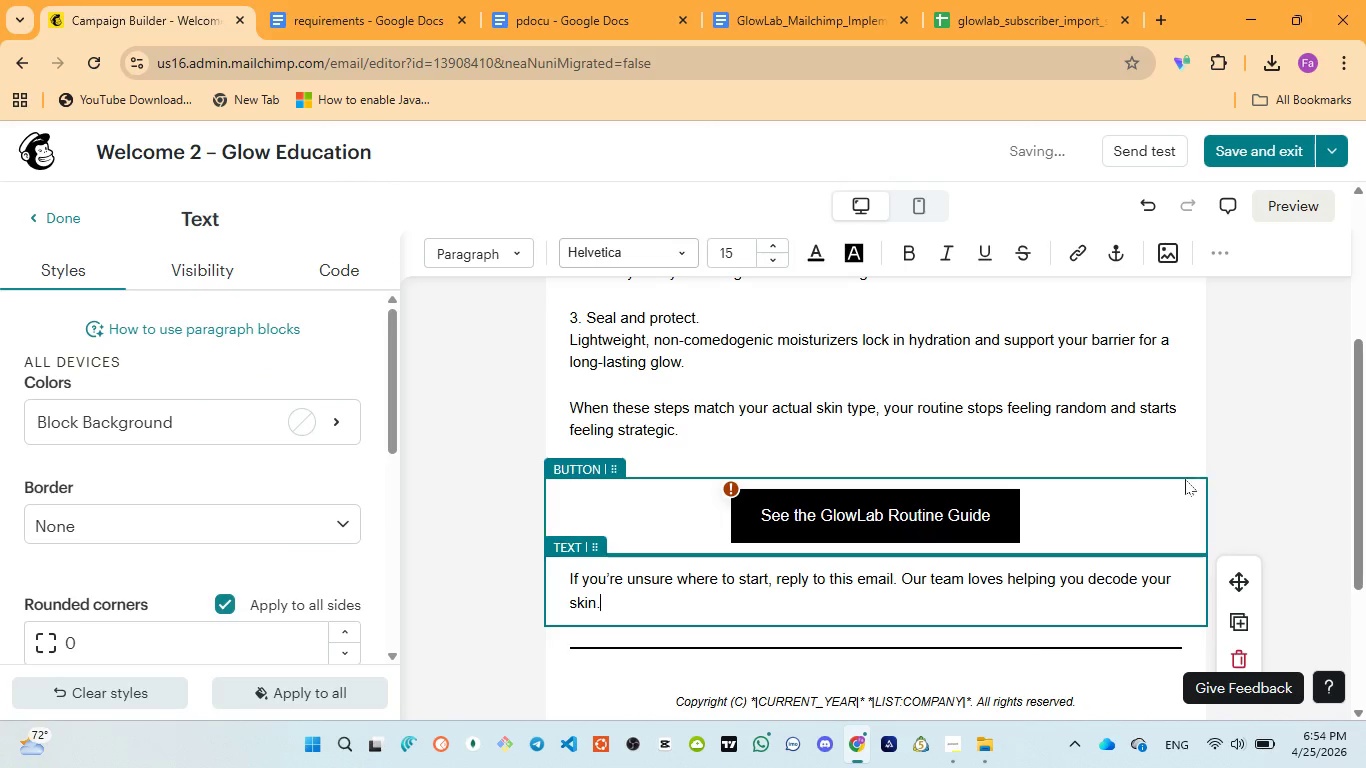 
scroll: coordinate [1181, 484], scroll_direction: down, amount: 1.0
 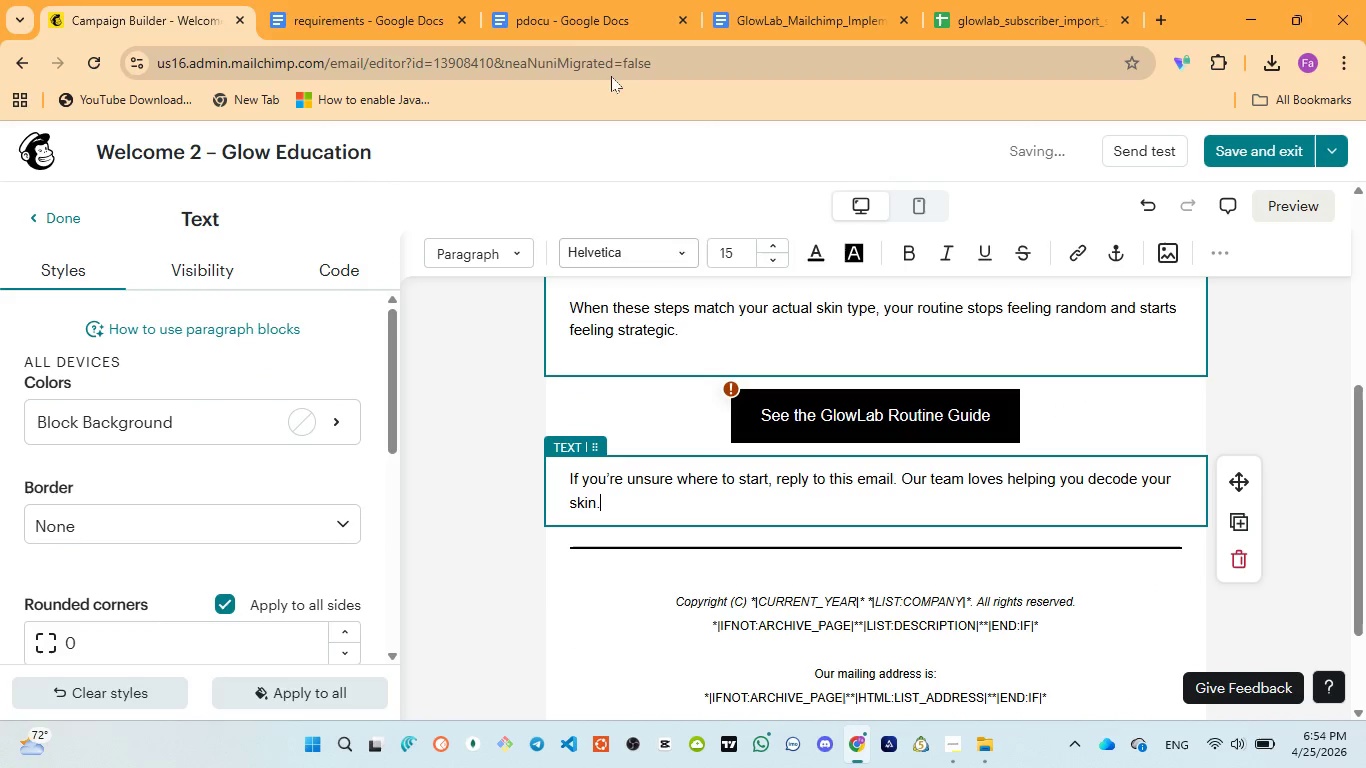 
left_click([552, 6])
 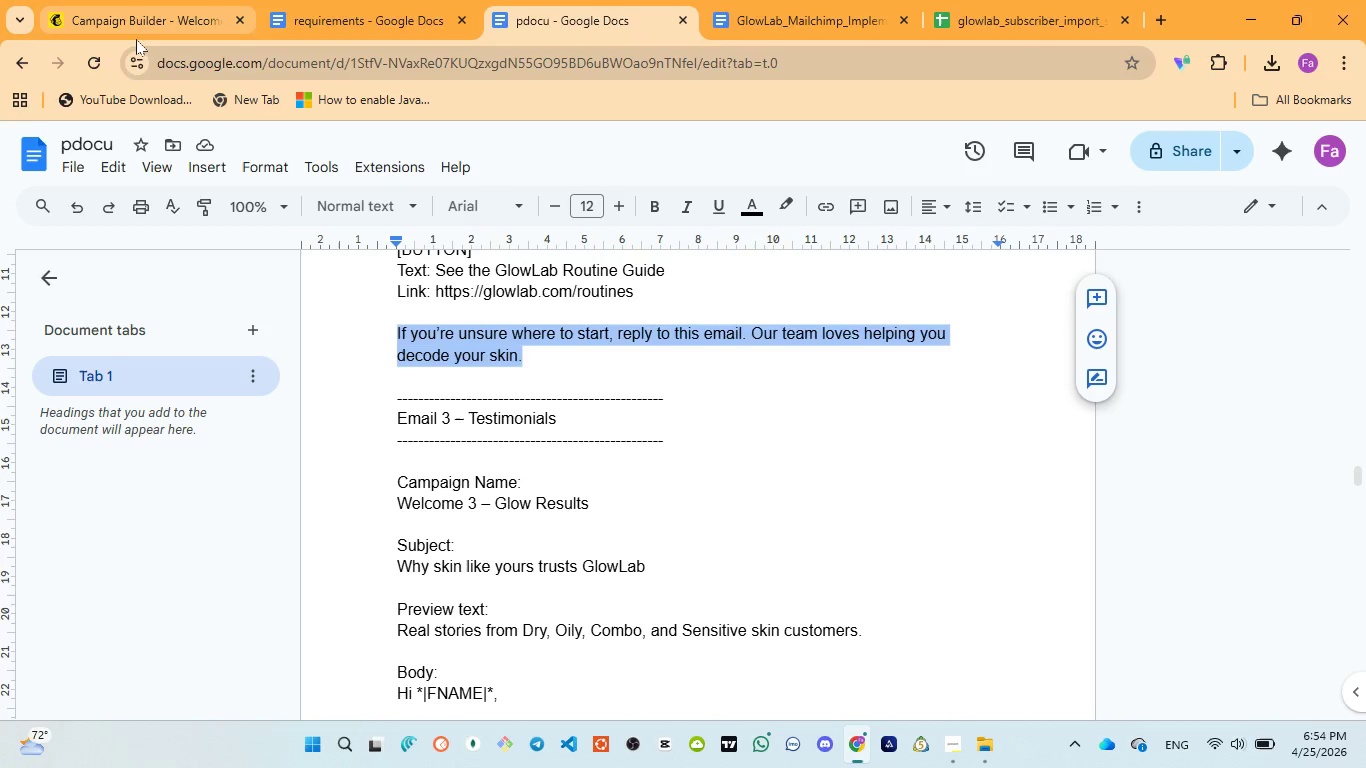 
scroll: coordinate [633, 544], scroll_direction: down, amount: 1.0
 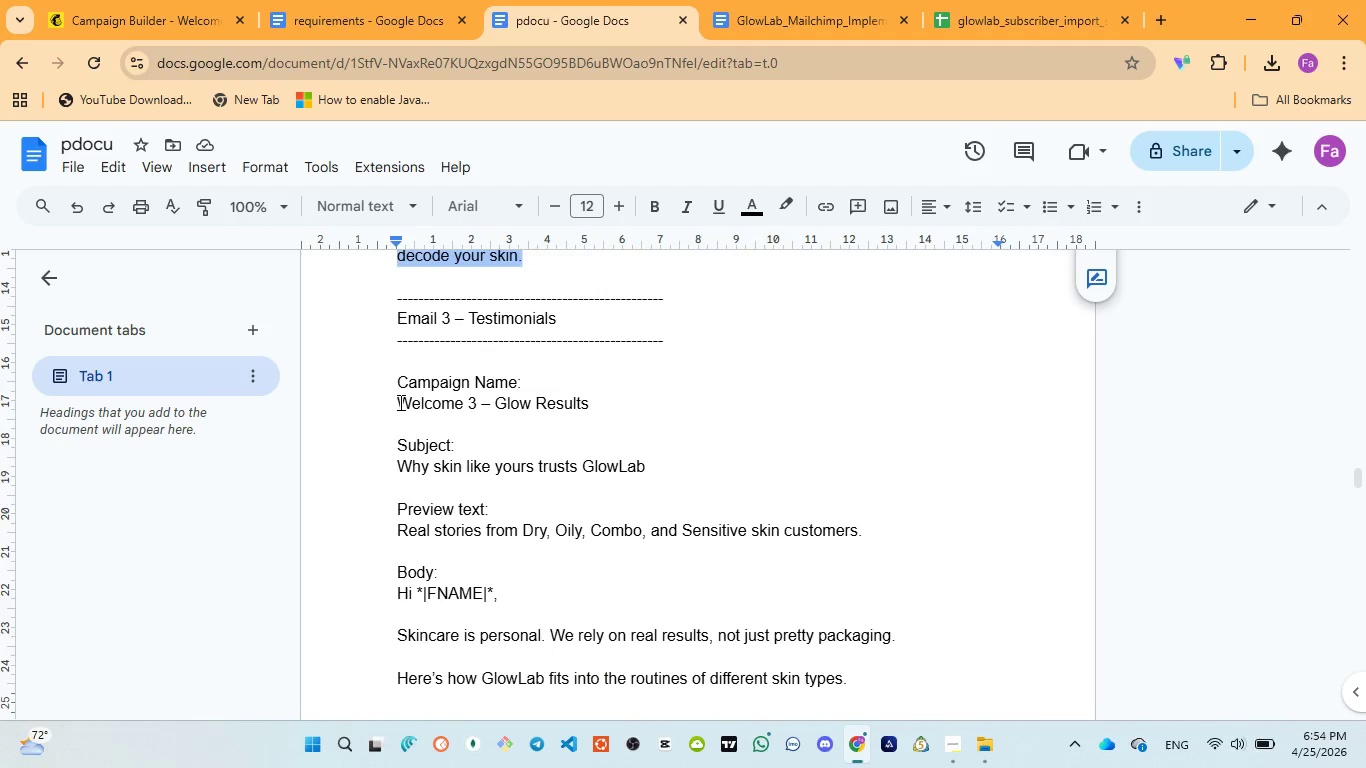 
left_click_drag(start_coordinate=[399, 401], to_coordinate=[608, 405])
 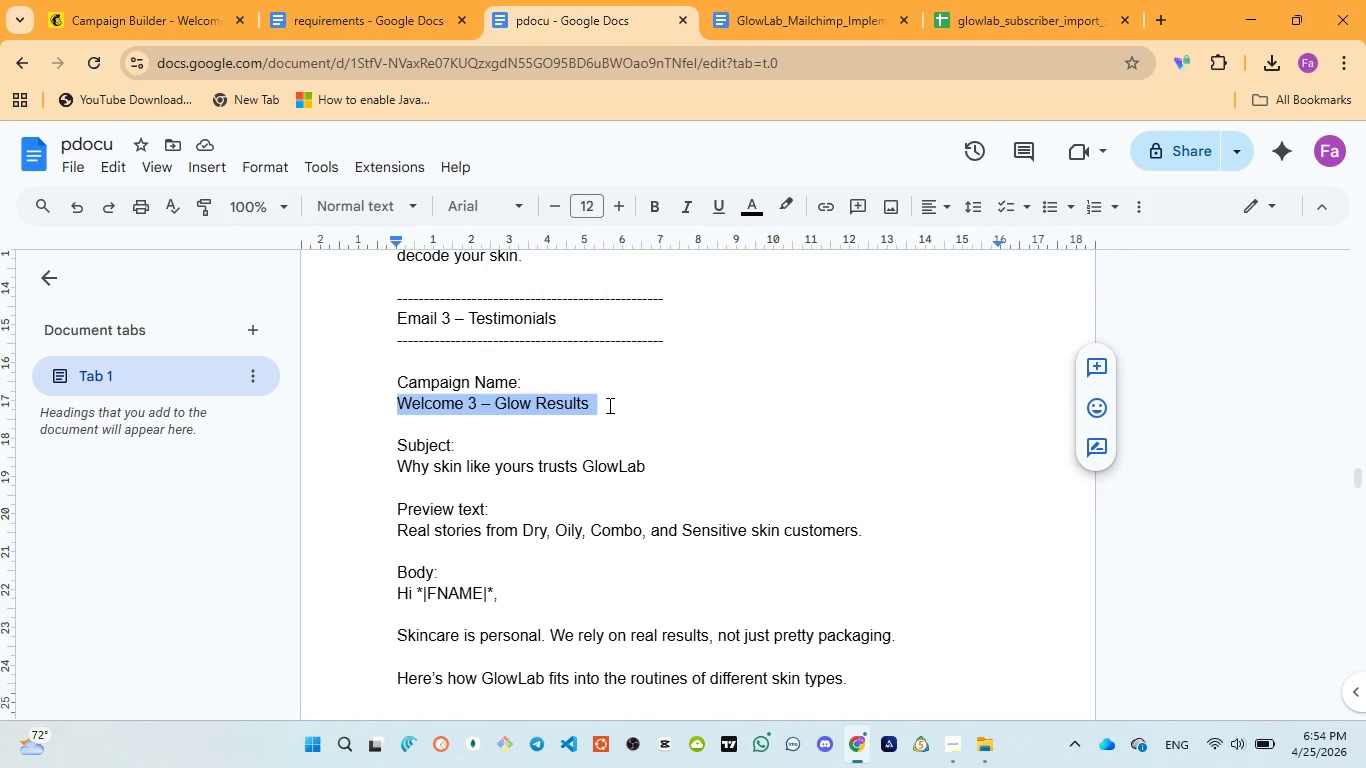 
key(Control+C)
 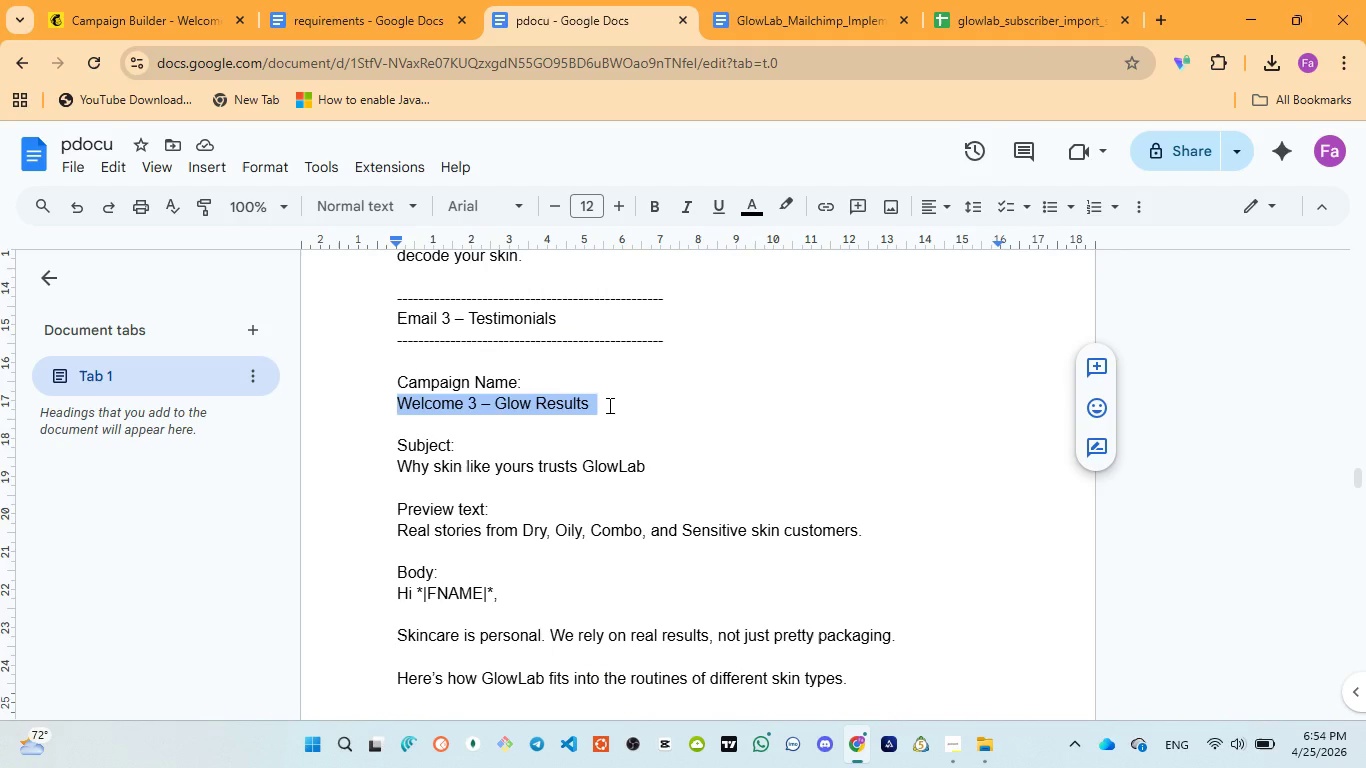 
key(Control+C)
 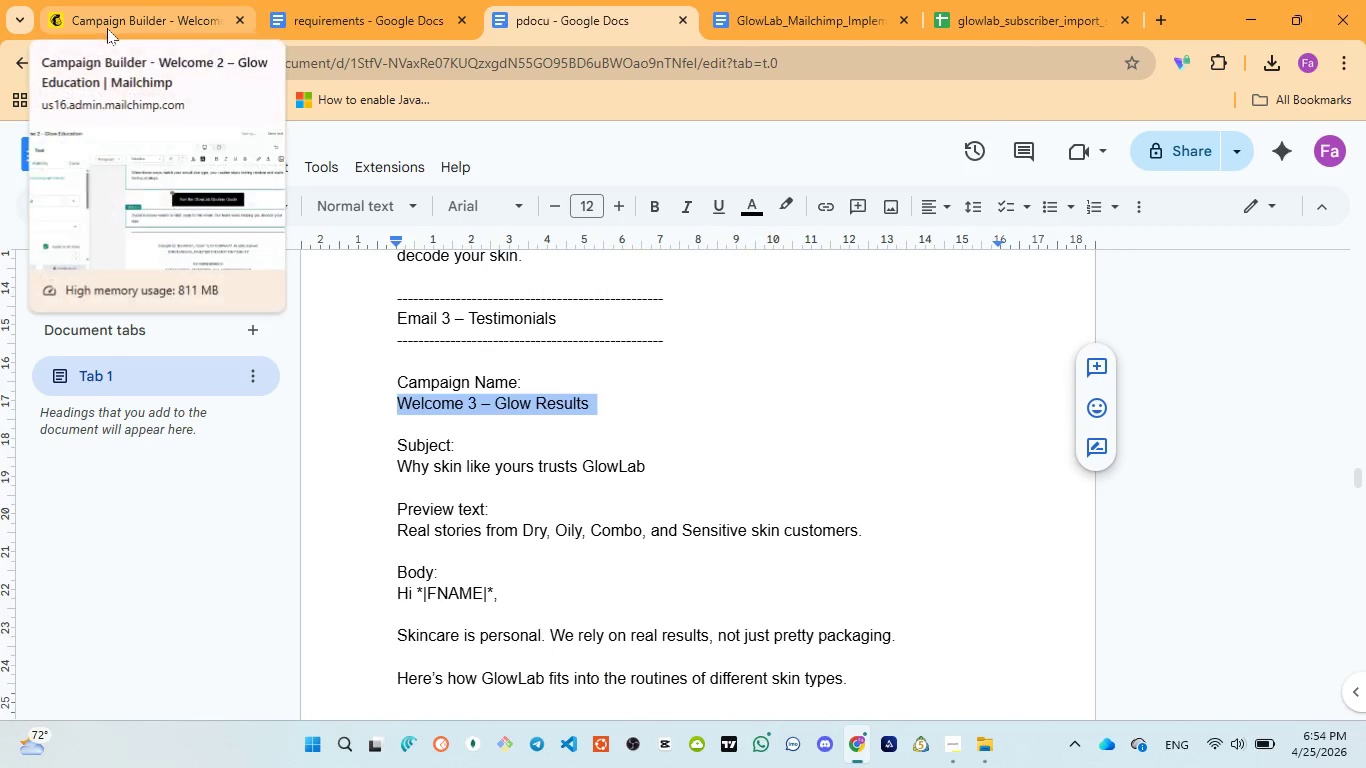 
left_click([108, 26])
 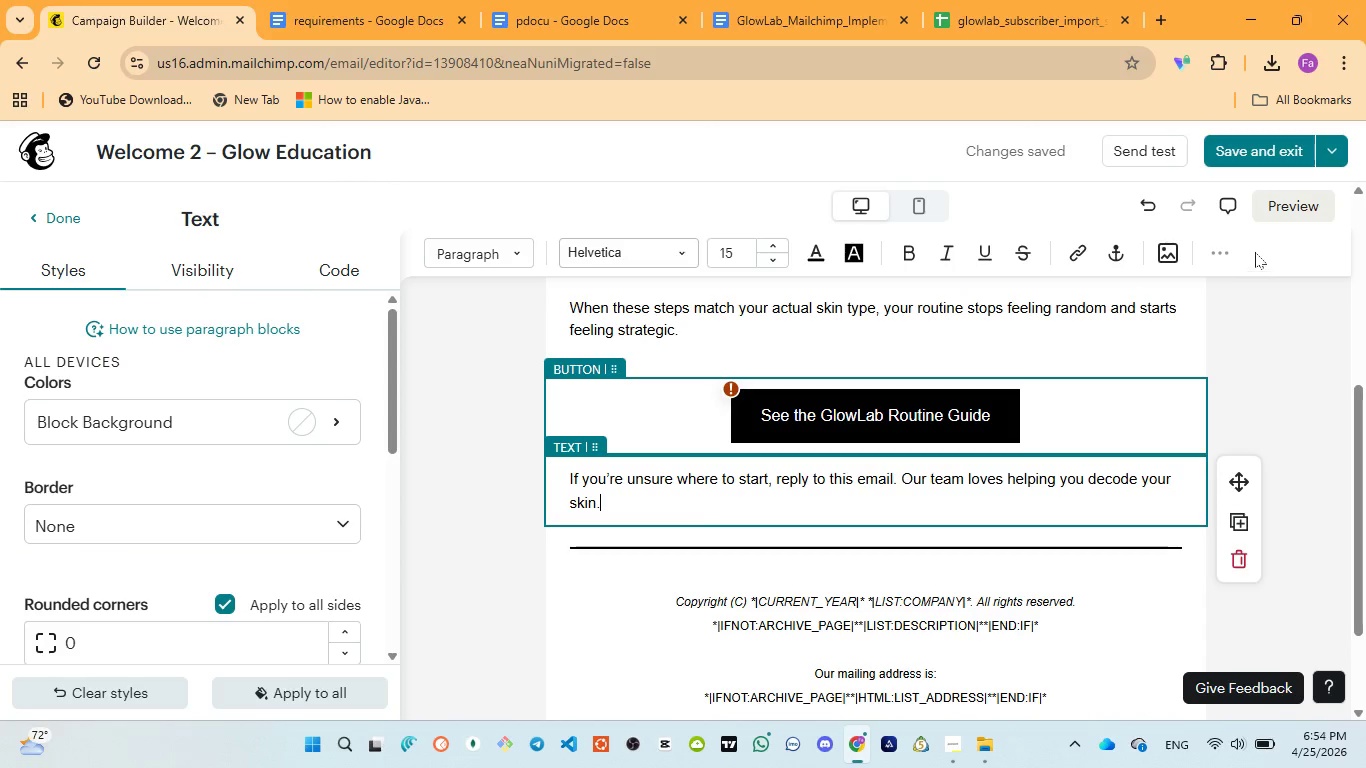 
left_click([1280, 213])
 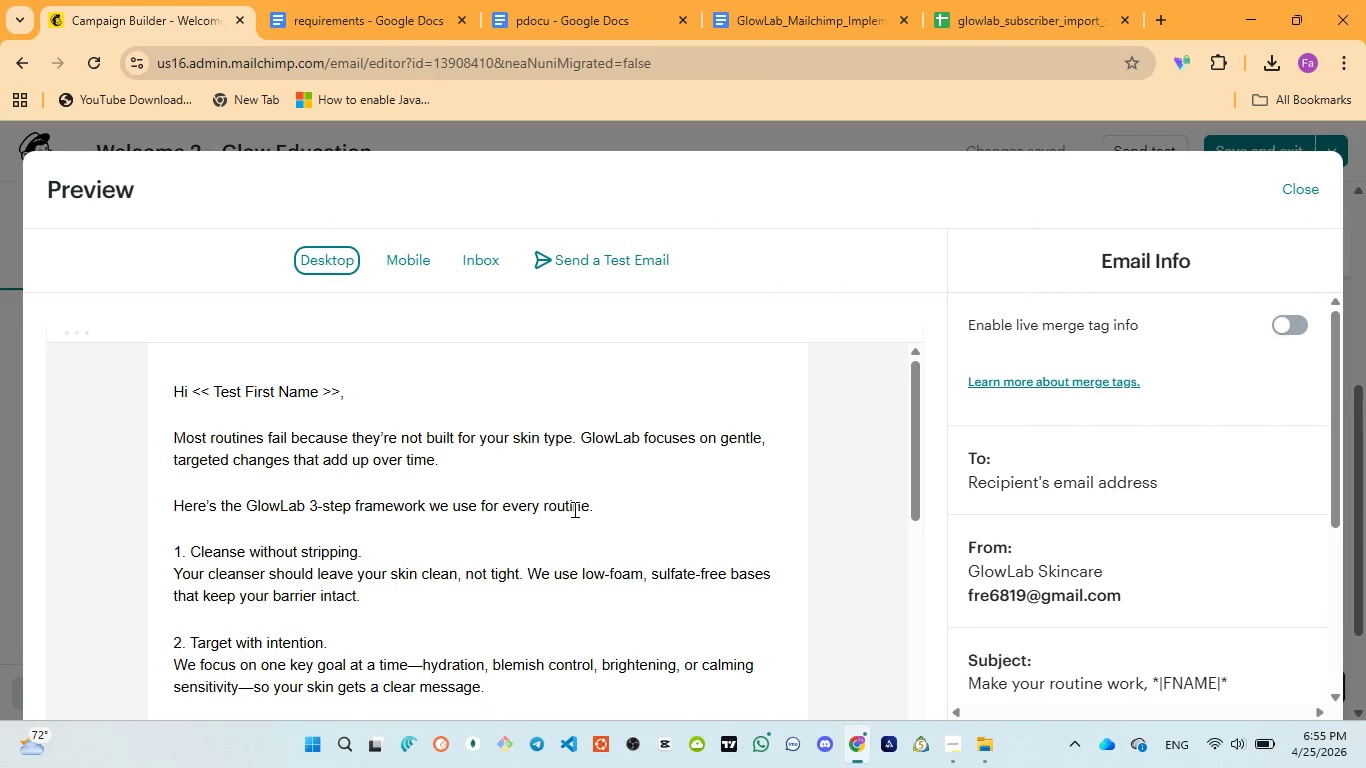 
left_click_drag(start_coordinate=[350, 383], to_coordinate=[195, 390])
 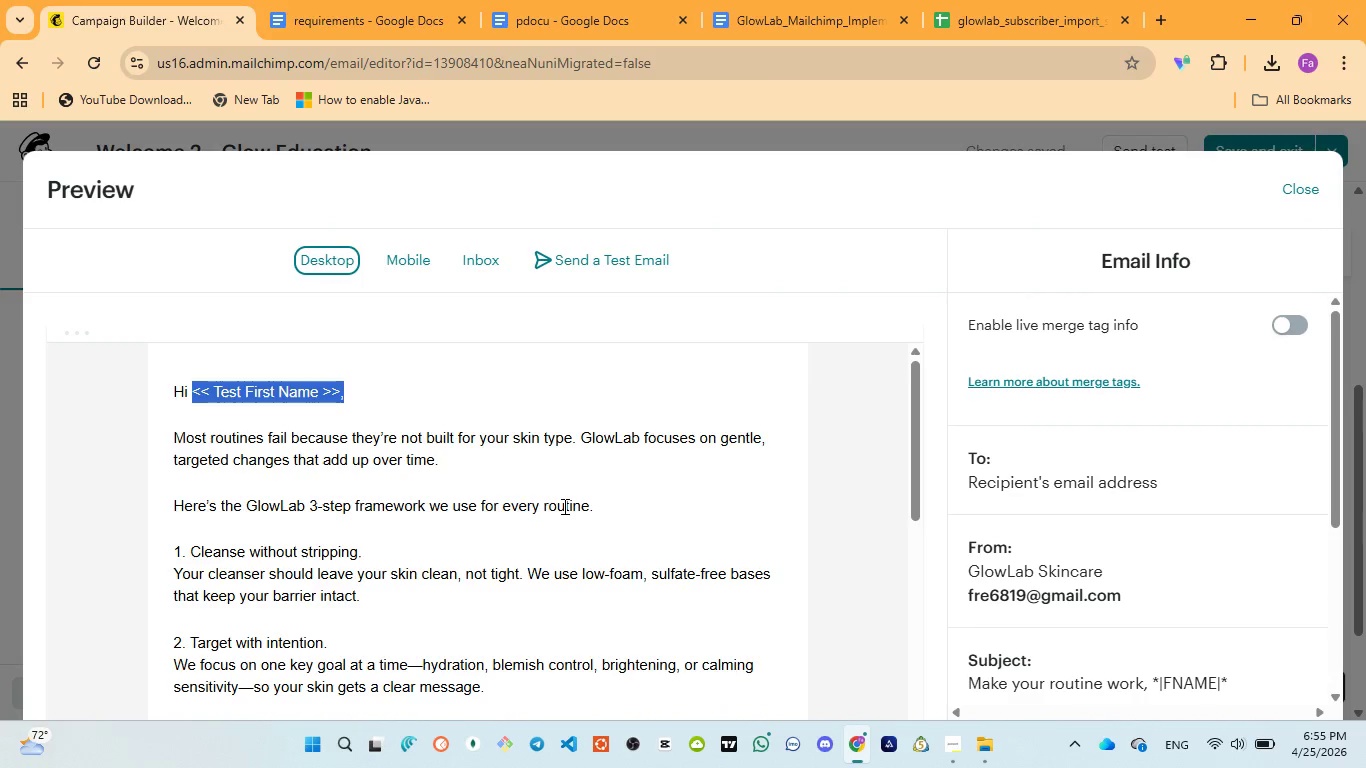 
scroll: coordinate [563, 509], scroll_direction: down, amount: 1.0
 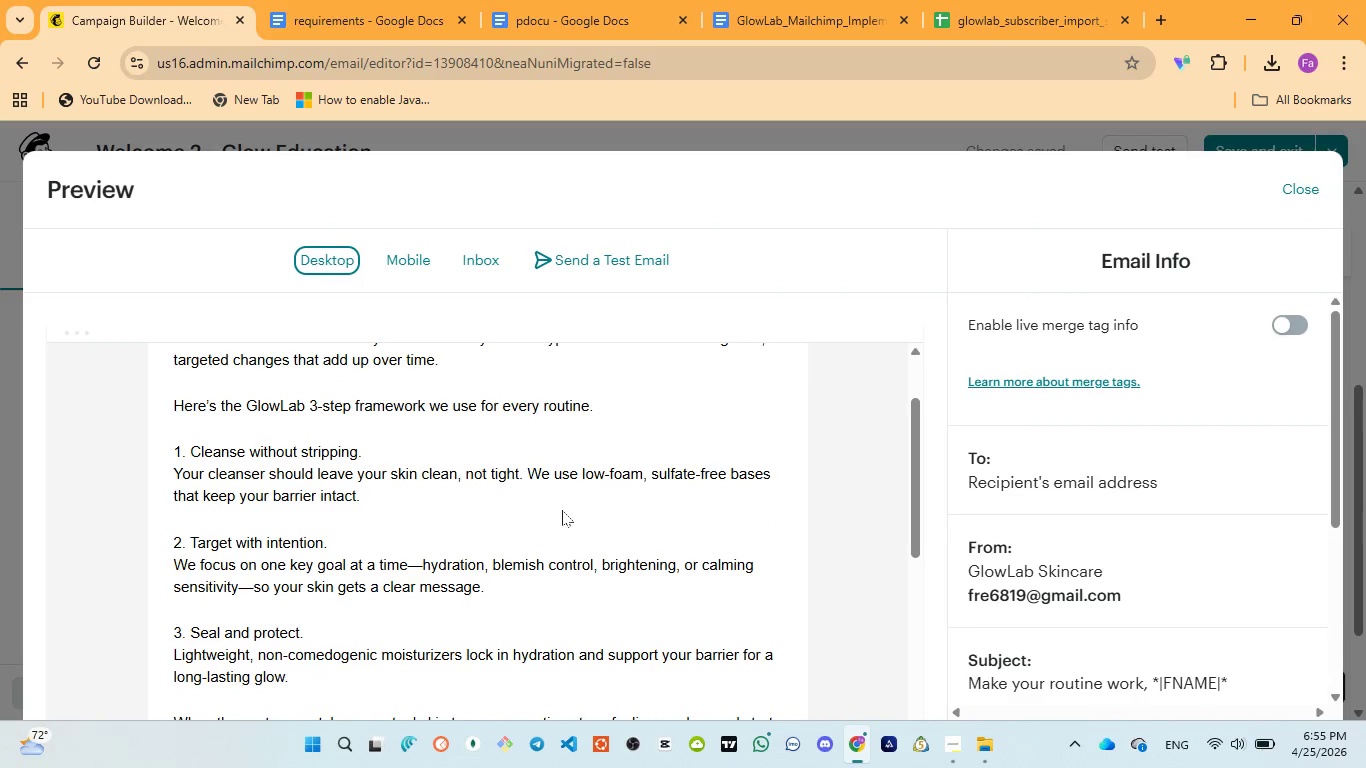 
scroll: coordinate [562, 510], scroll_direction: up, amount: 1.0
 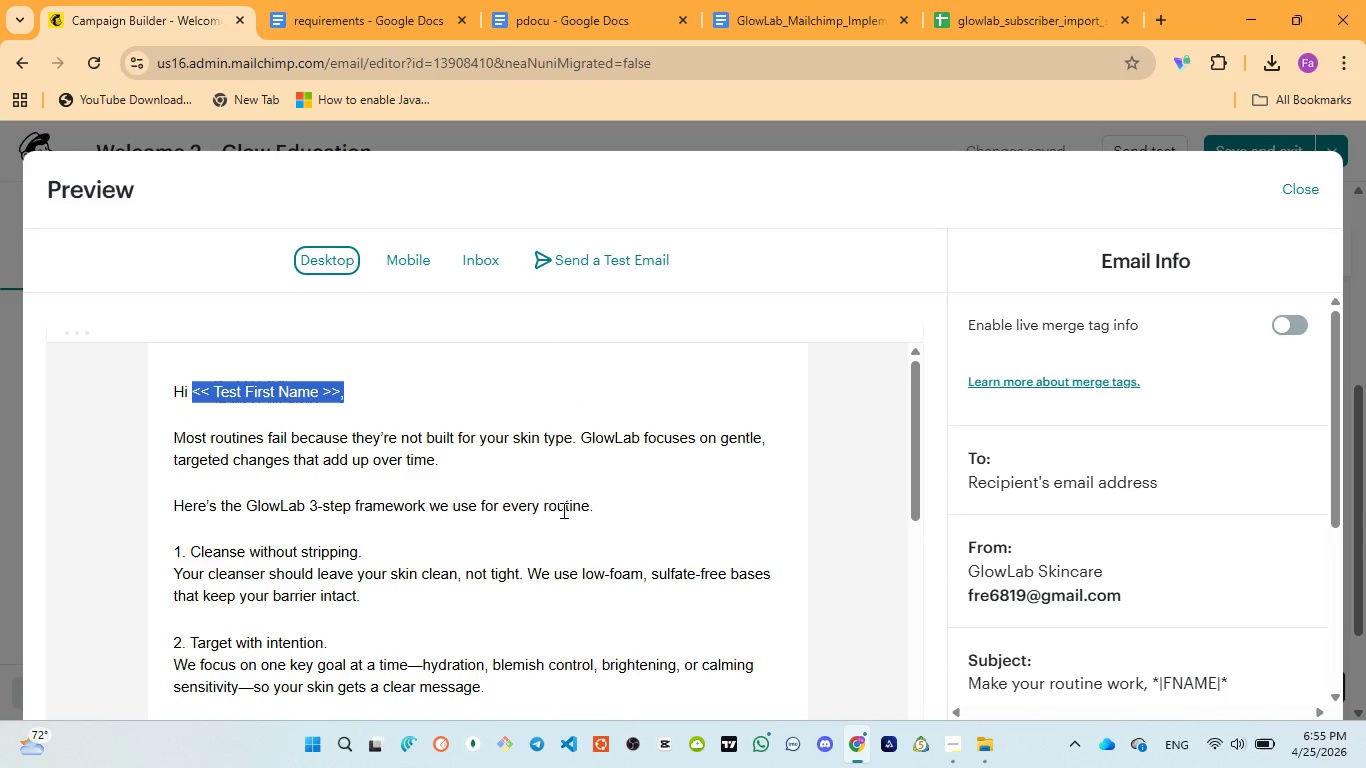 
scroll: coordinate [557, 514], scroll_direction: down, amount: 4.0
 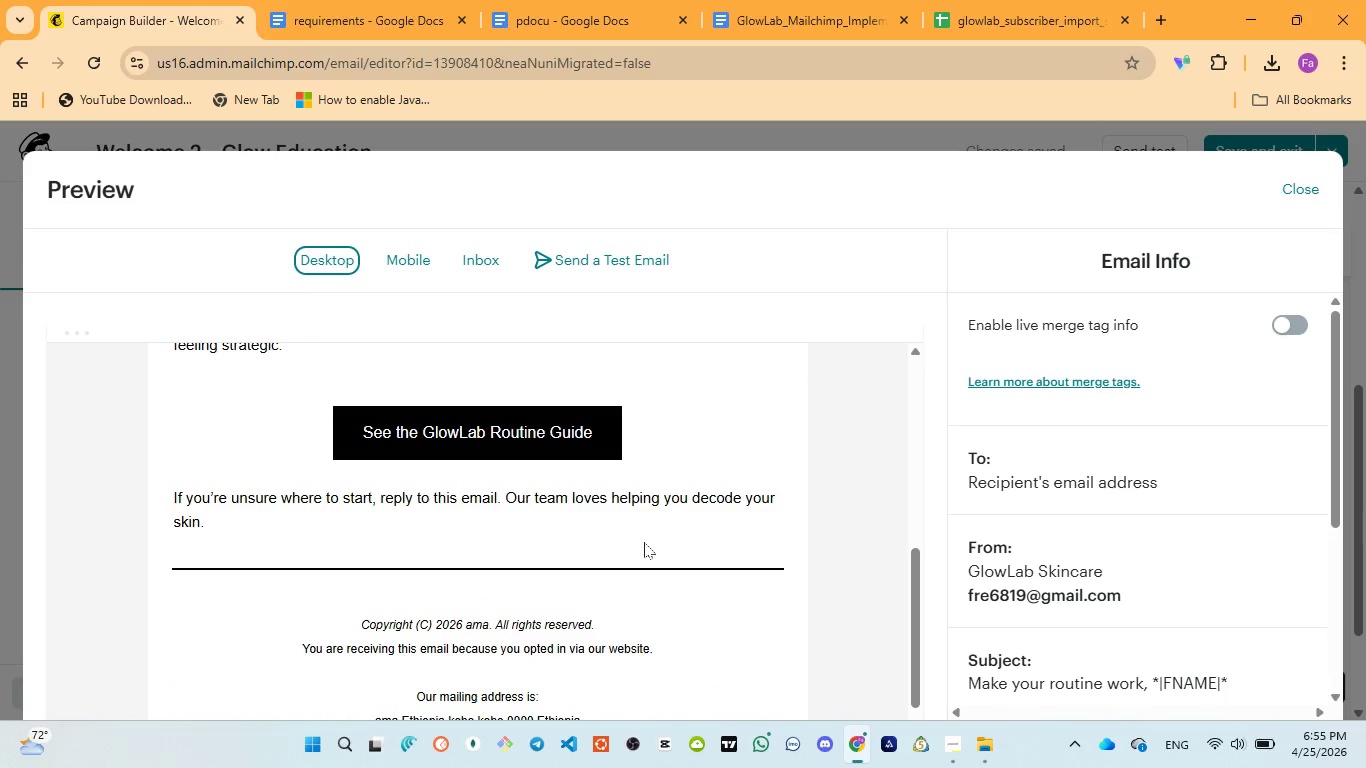 
scroll: coordinate [612, 473], scroll_direction: up, amount: 7.0
 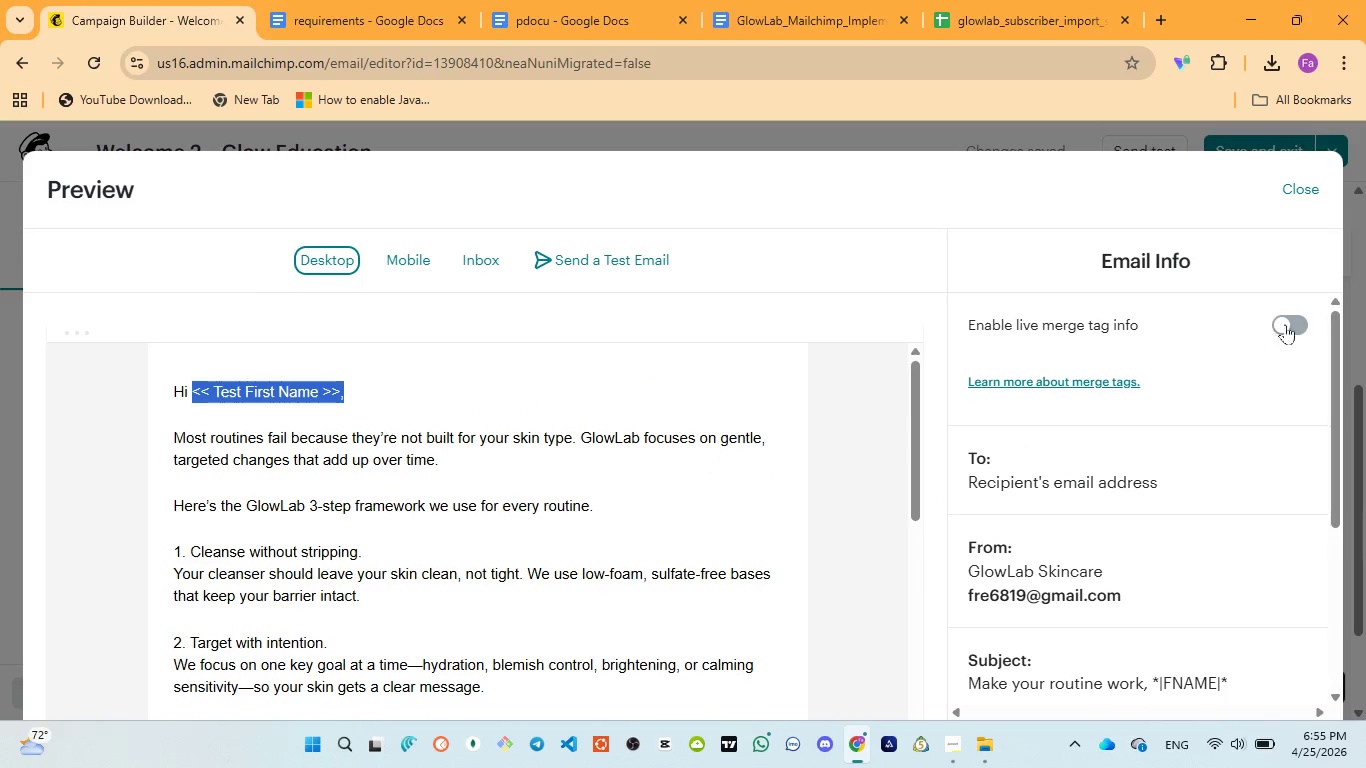 
left_click([1293, 321])
 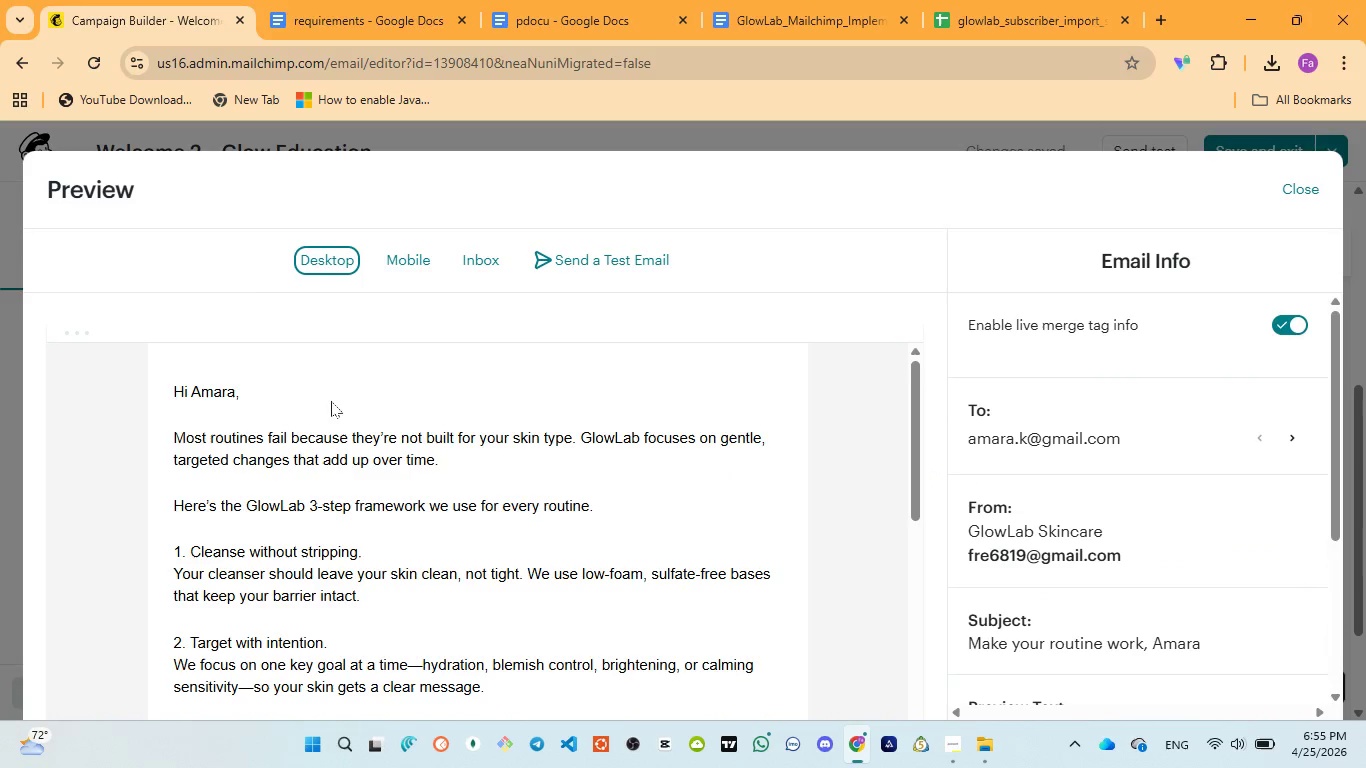 
double_click([223, 386])
 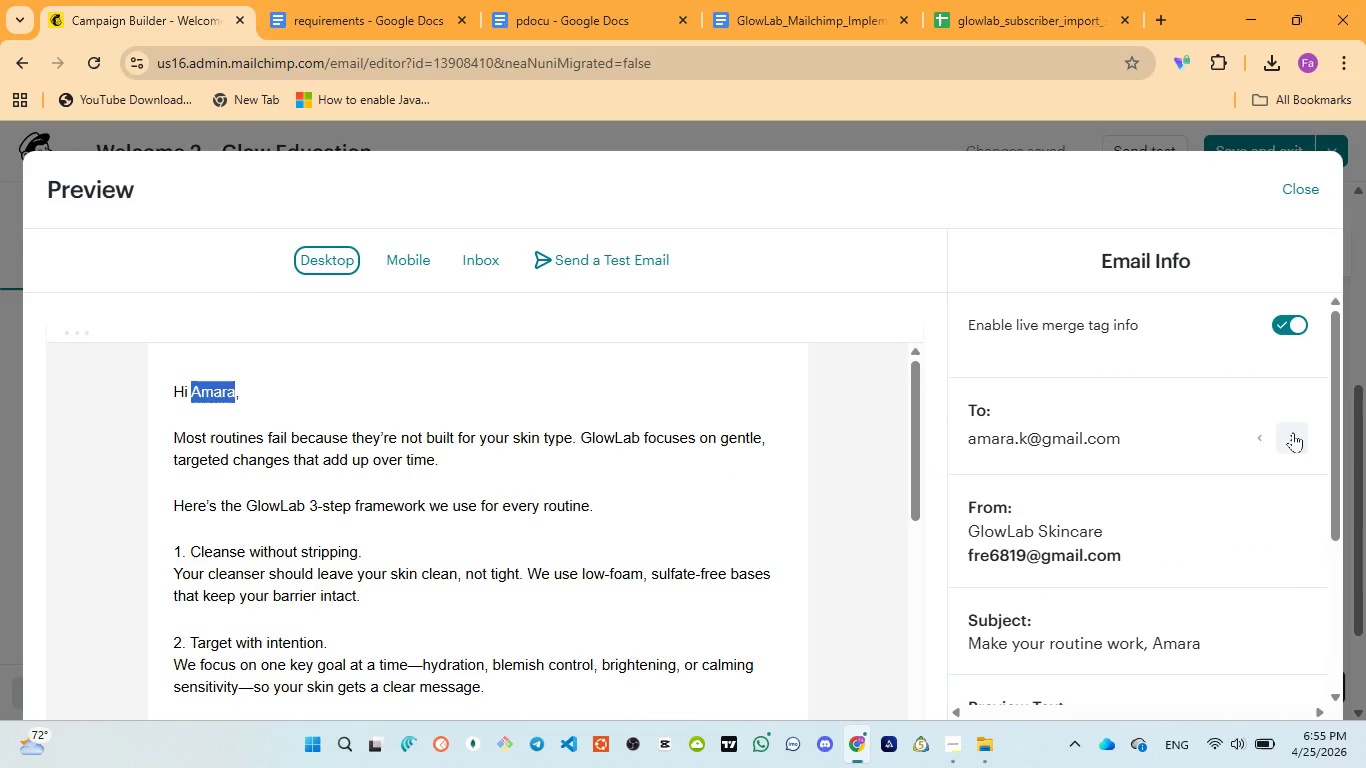 
left_click([1295, 436])
 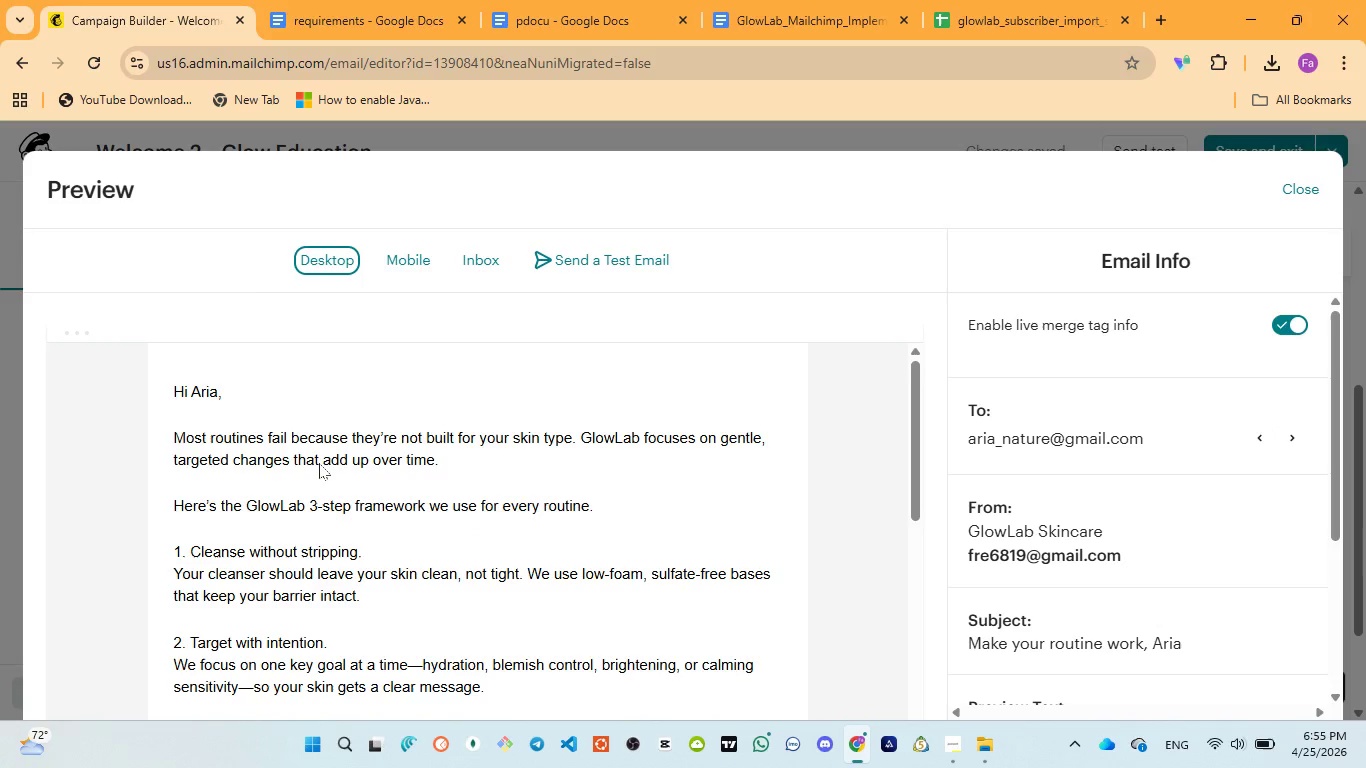 
double_click([201, 388])
 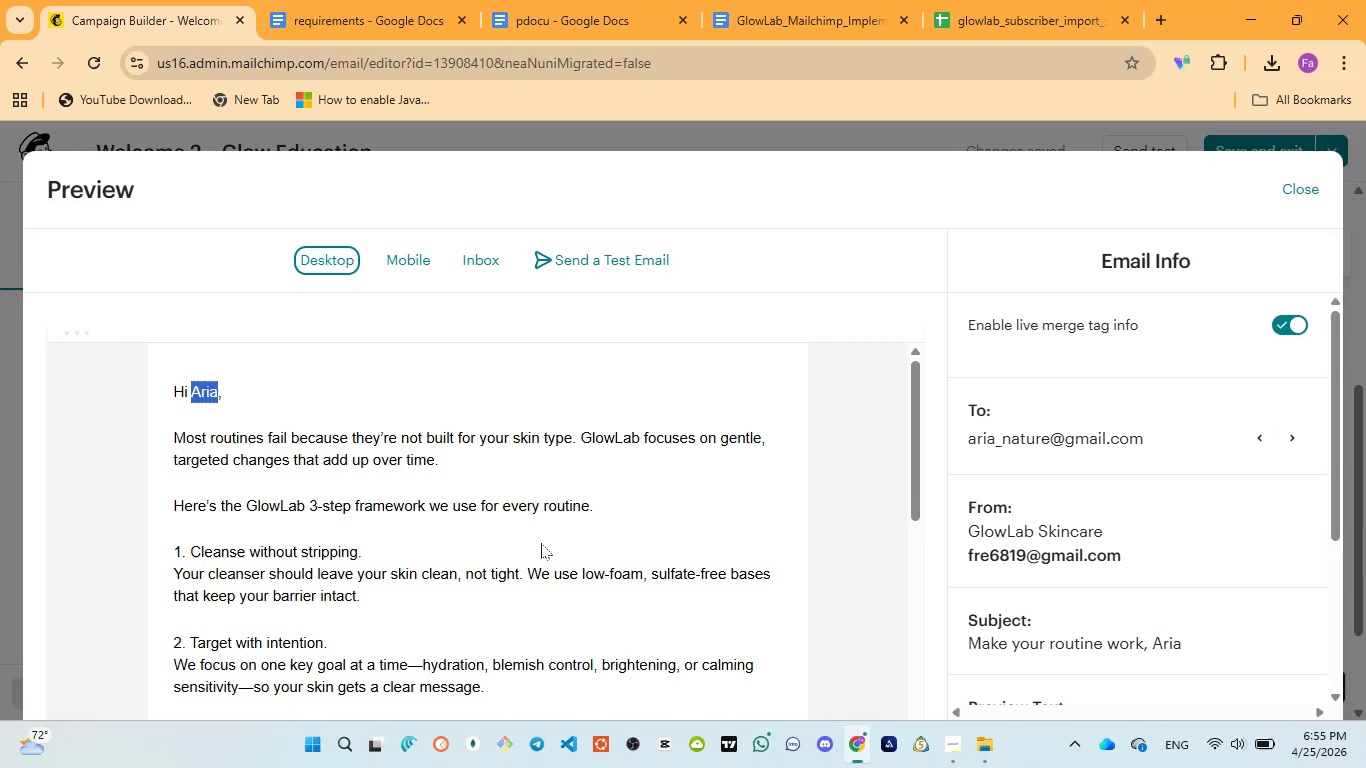 
scroll: coordinate [542, 544], scroll_direction: down, amount: 4.0
 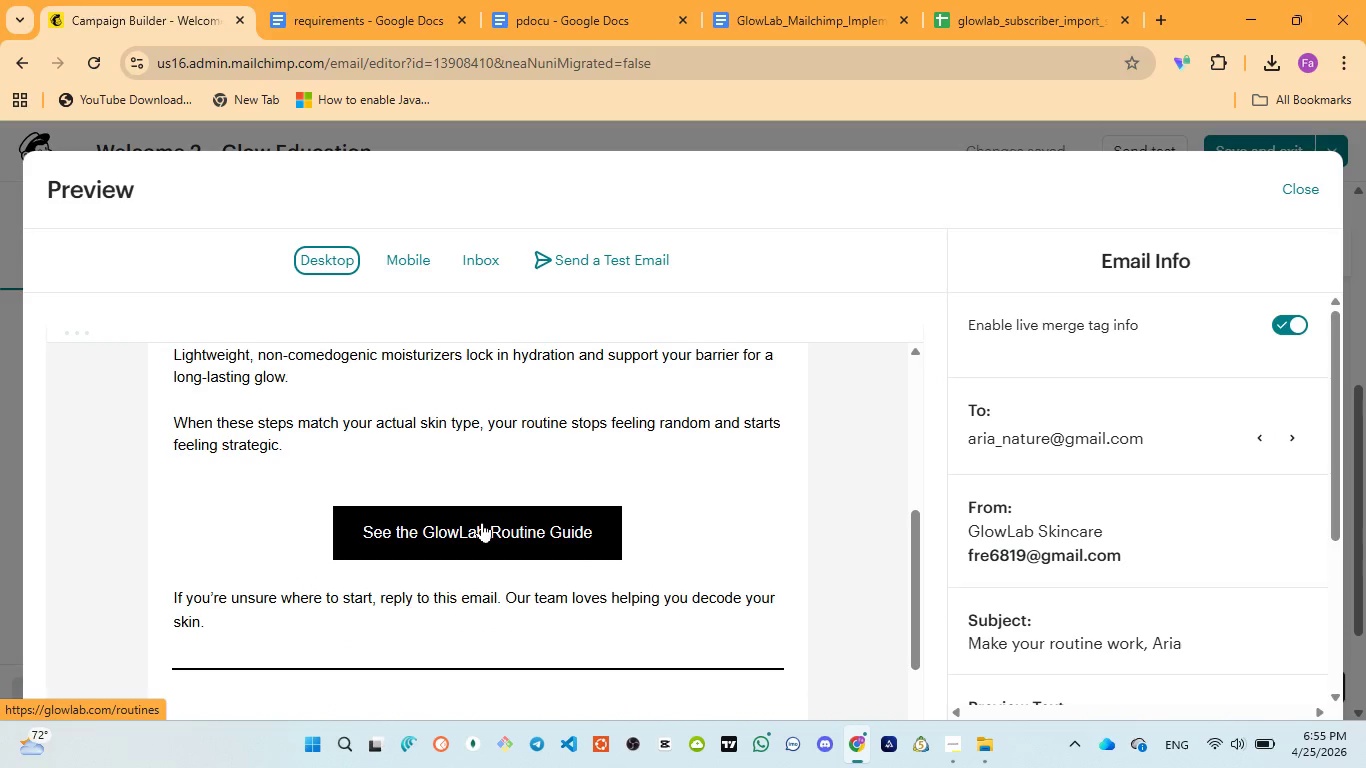 
left_click([482, 522])
 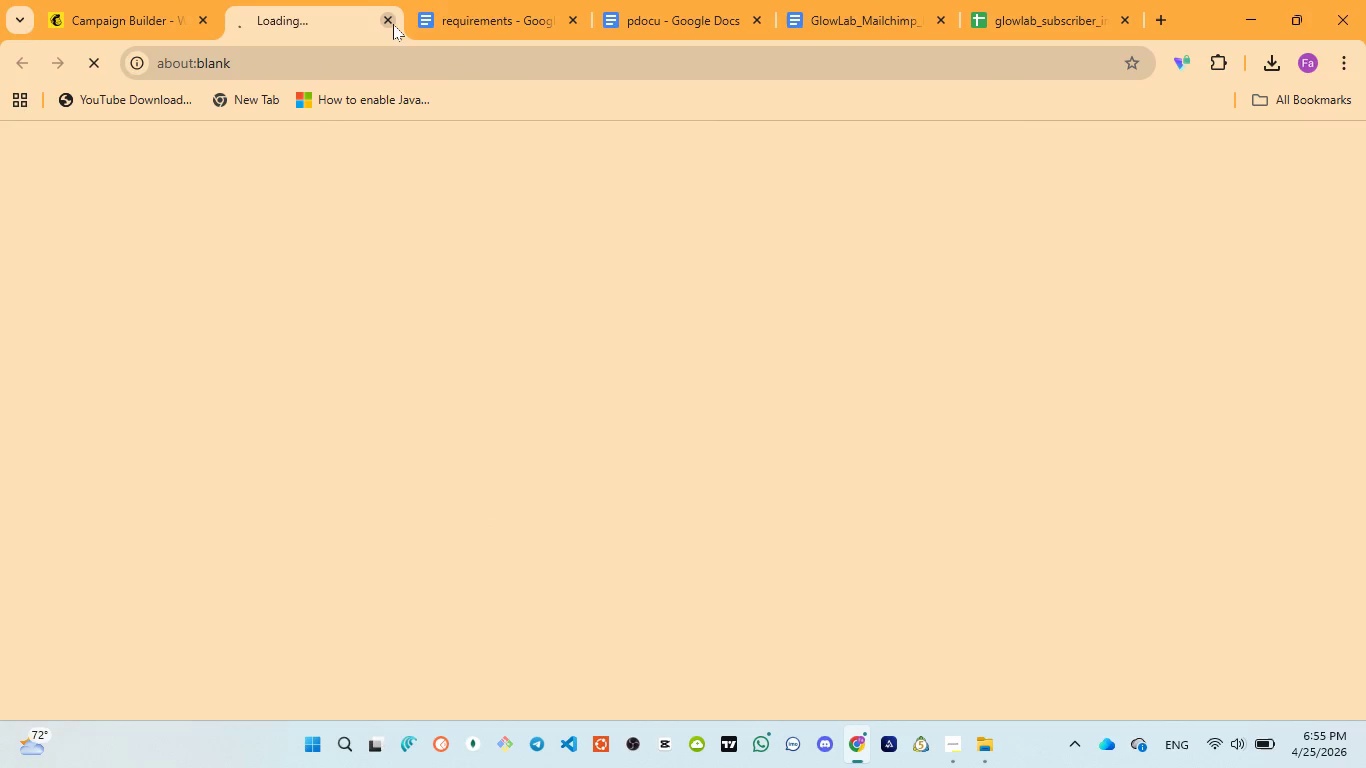 
left_click([387, 23])
 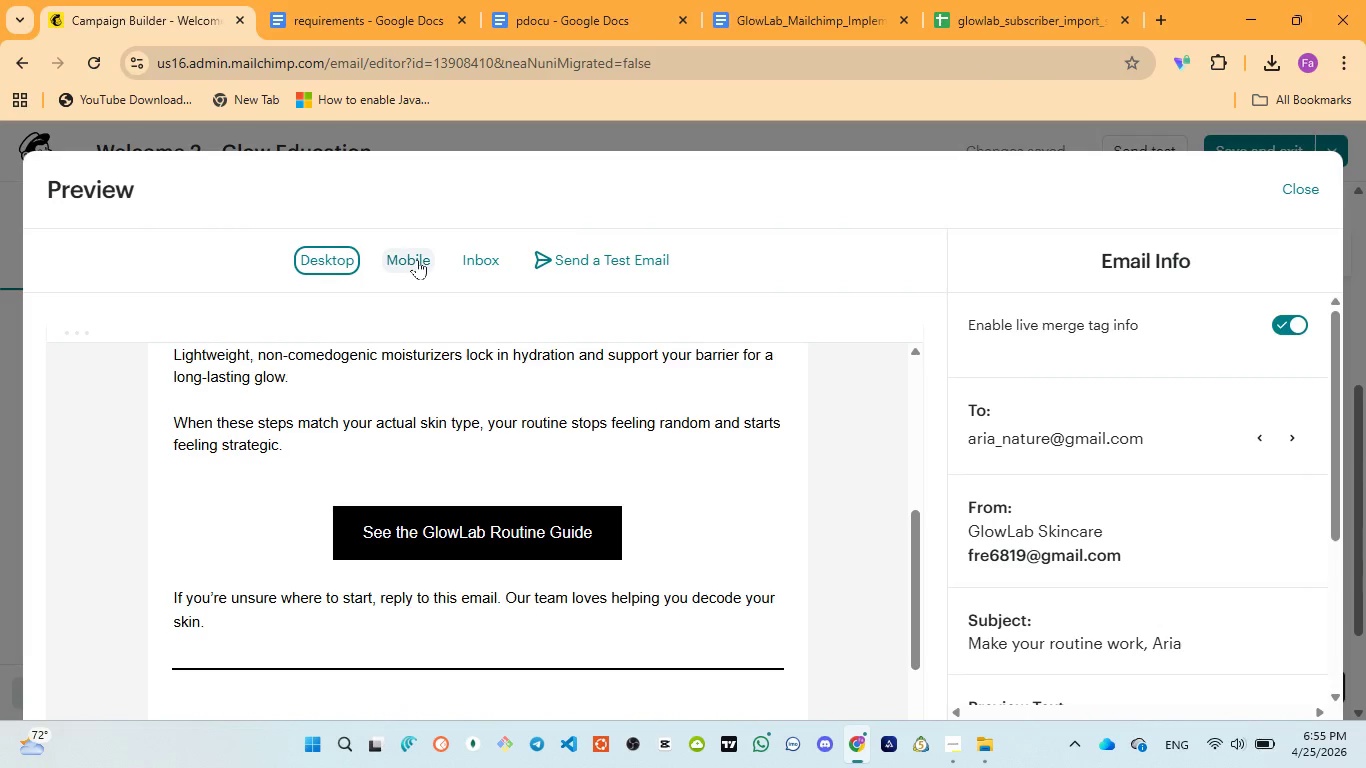 
left_click([417, 259])
 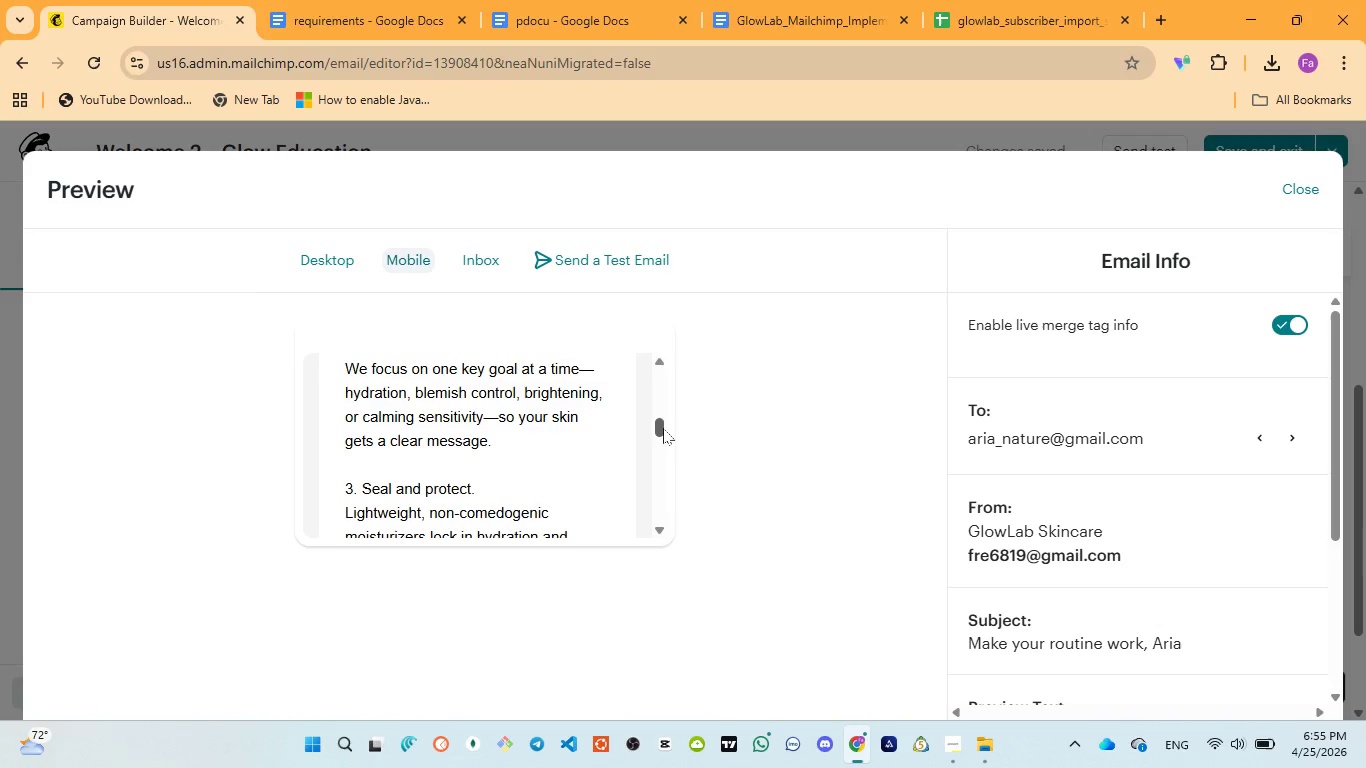 
left_click_drag(start_coordinate=[663, 427], to_coordinate=[662, 369])
 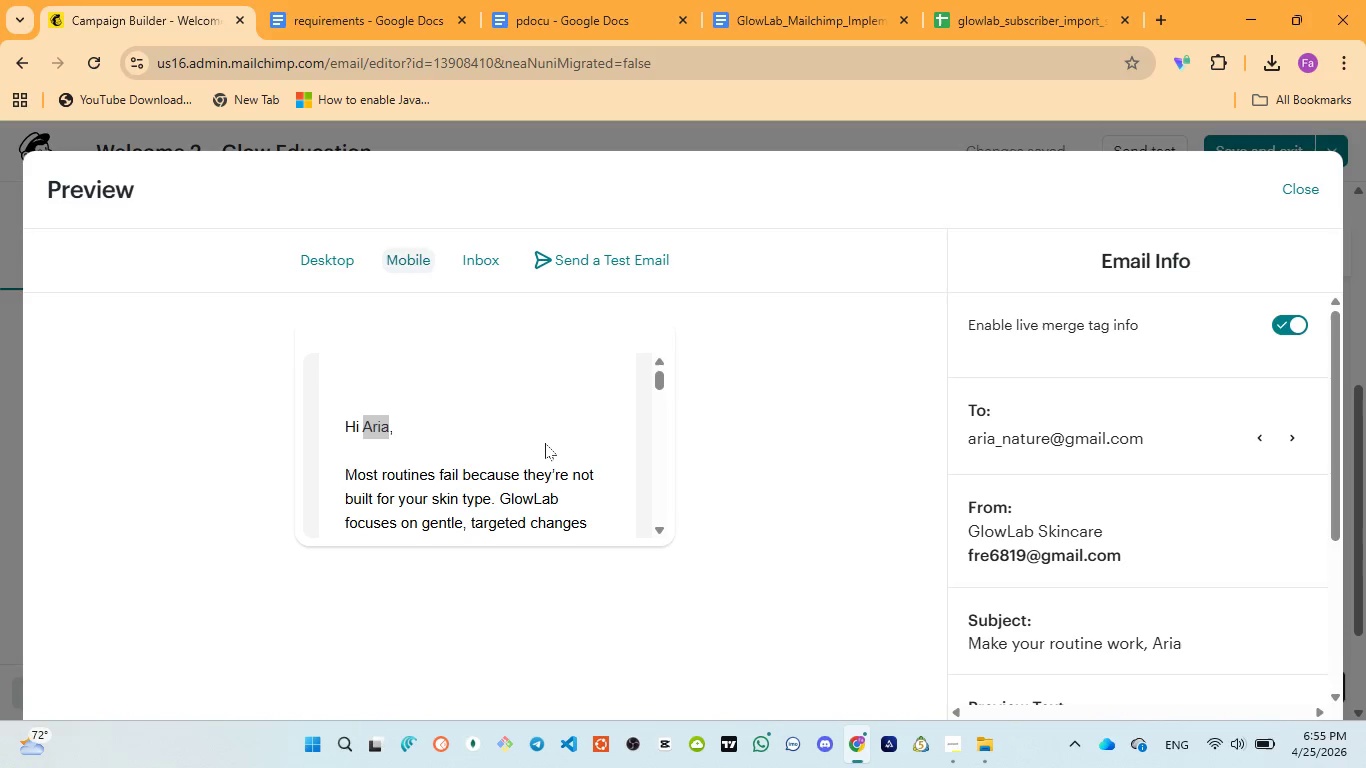 
left_click([545, 443])
 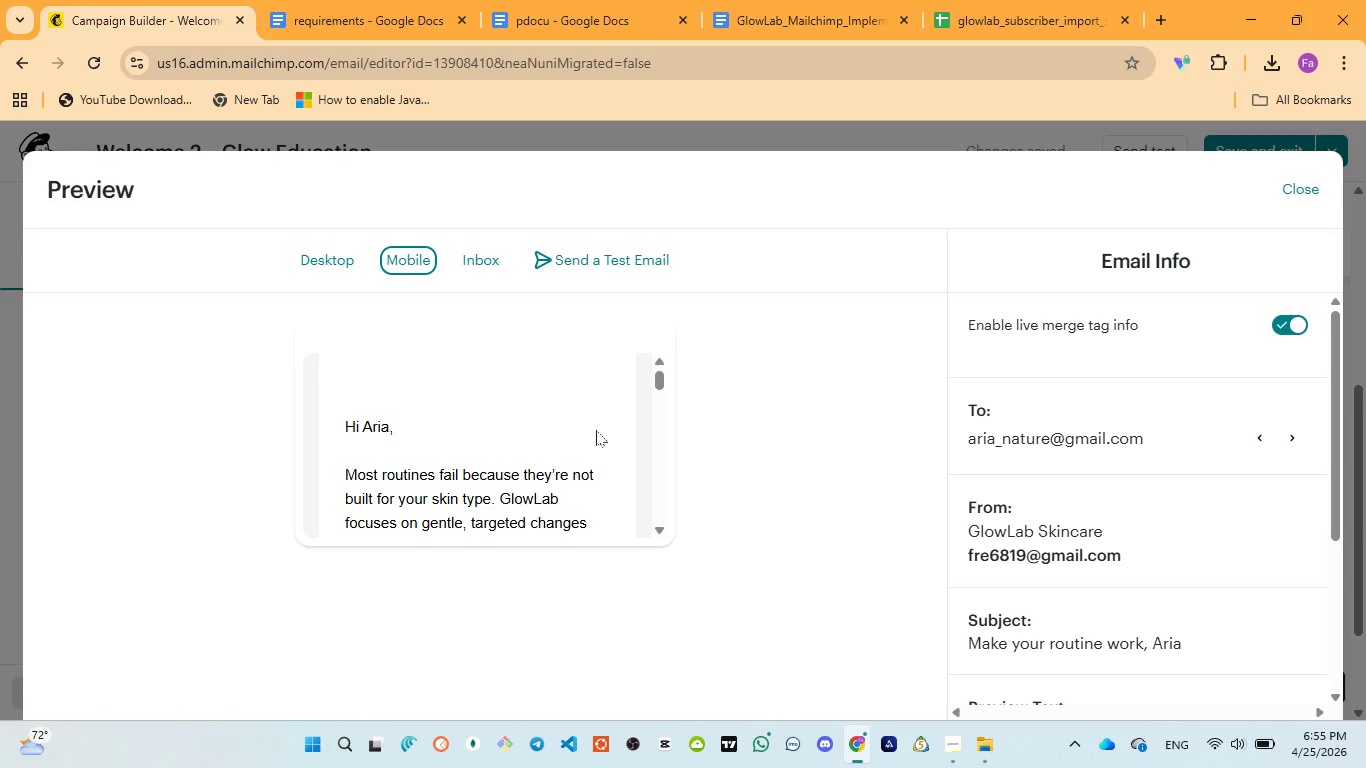 
scroll: coordinate [596, 429], scroll_direction: down, amount: 9.0
 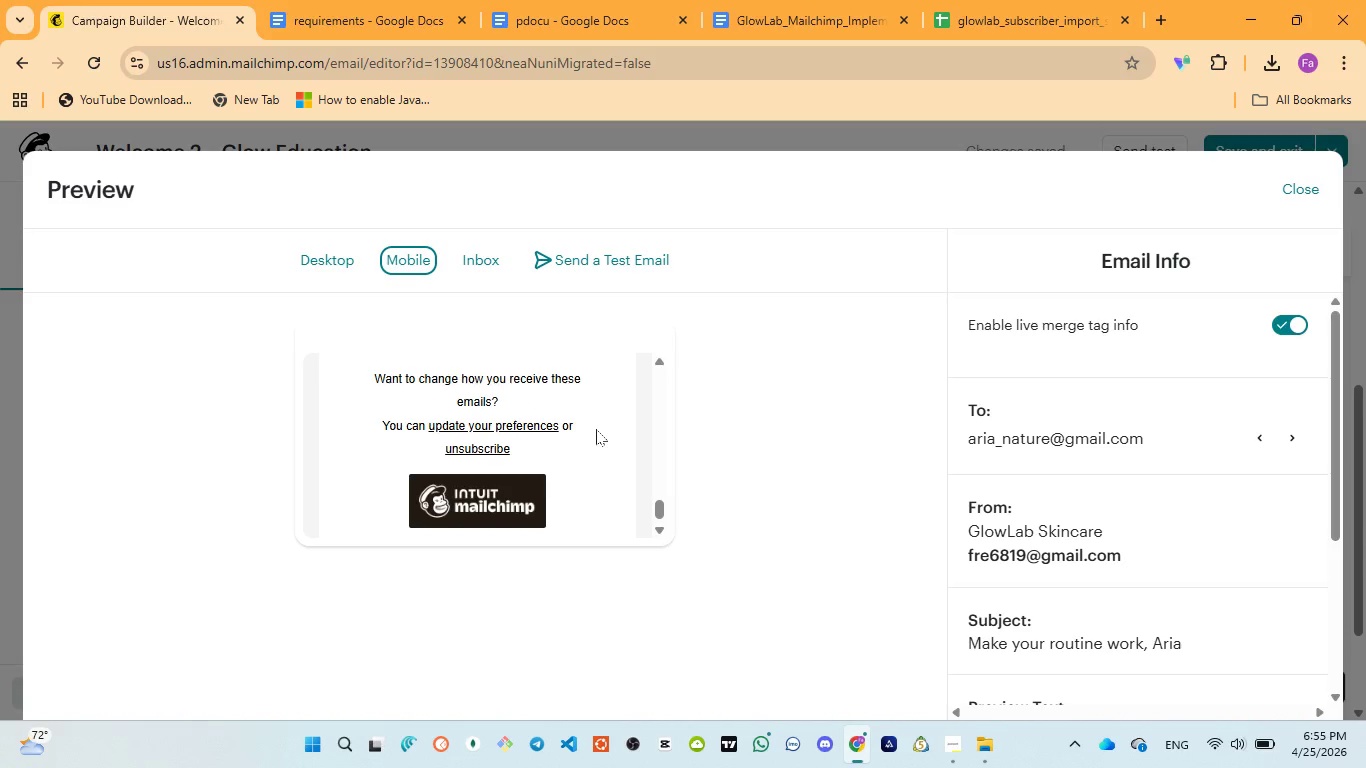 
scroll: coordinate [596, 428], scroll_direction: up, amount: 17.0
 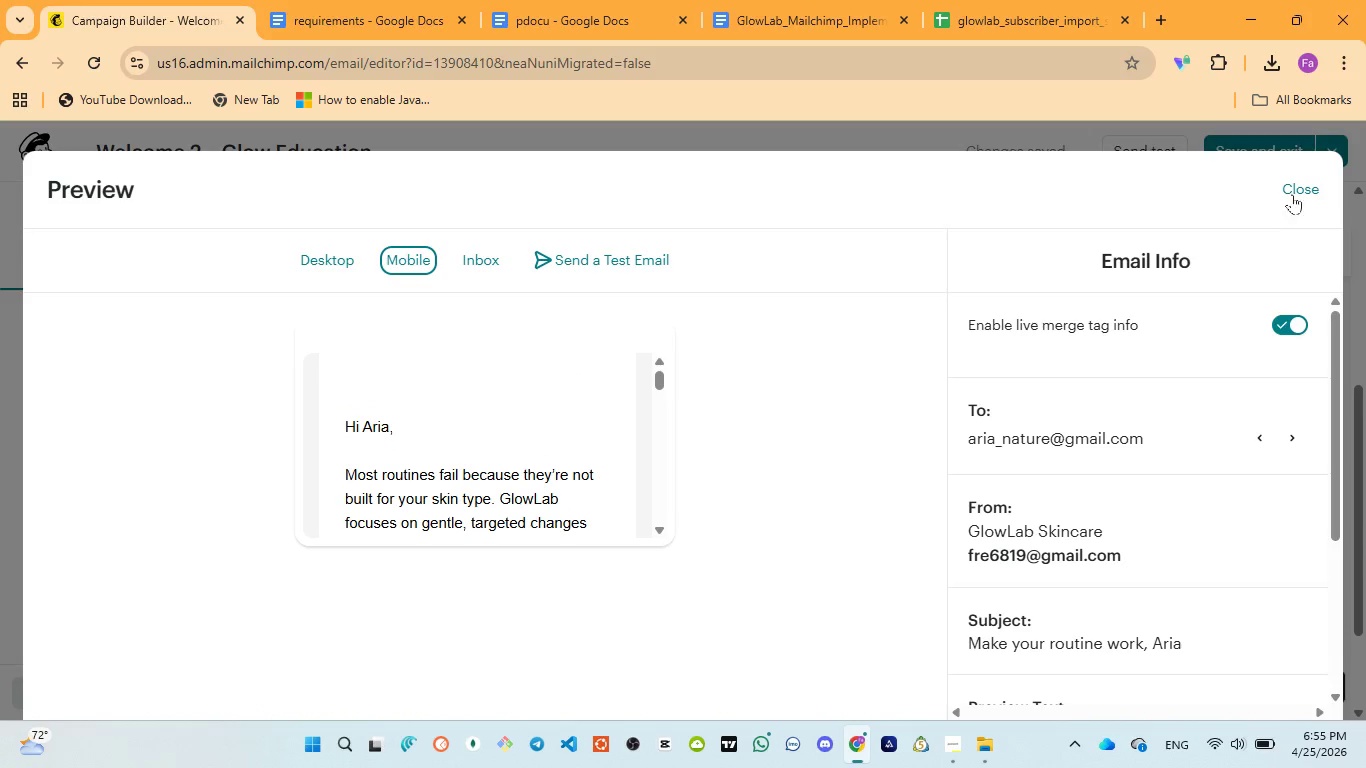 
left_click([1301, 192])
 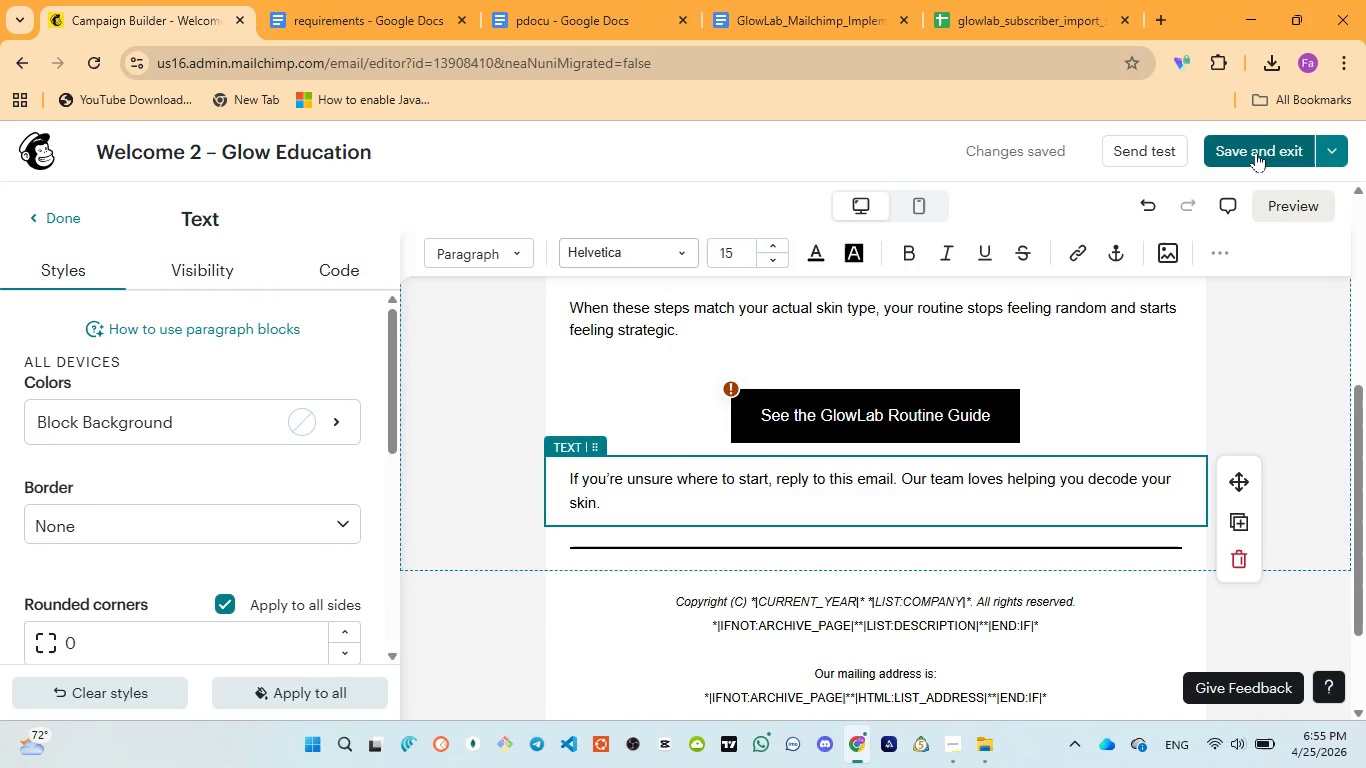 
left_click([1257, 152])
 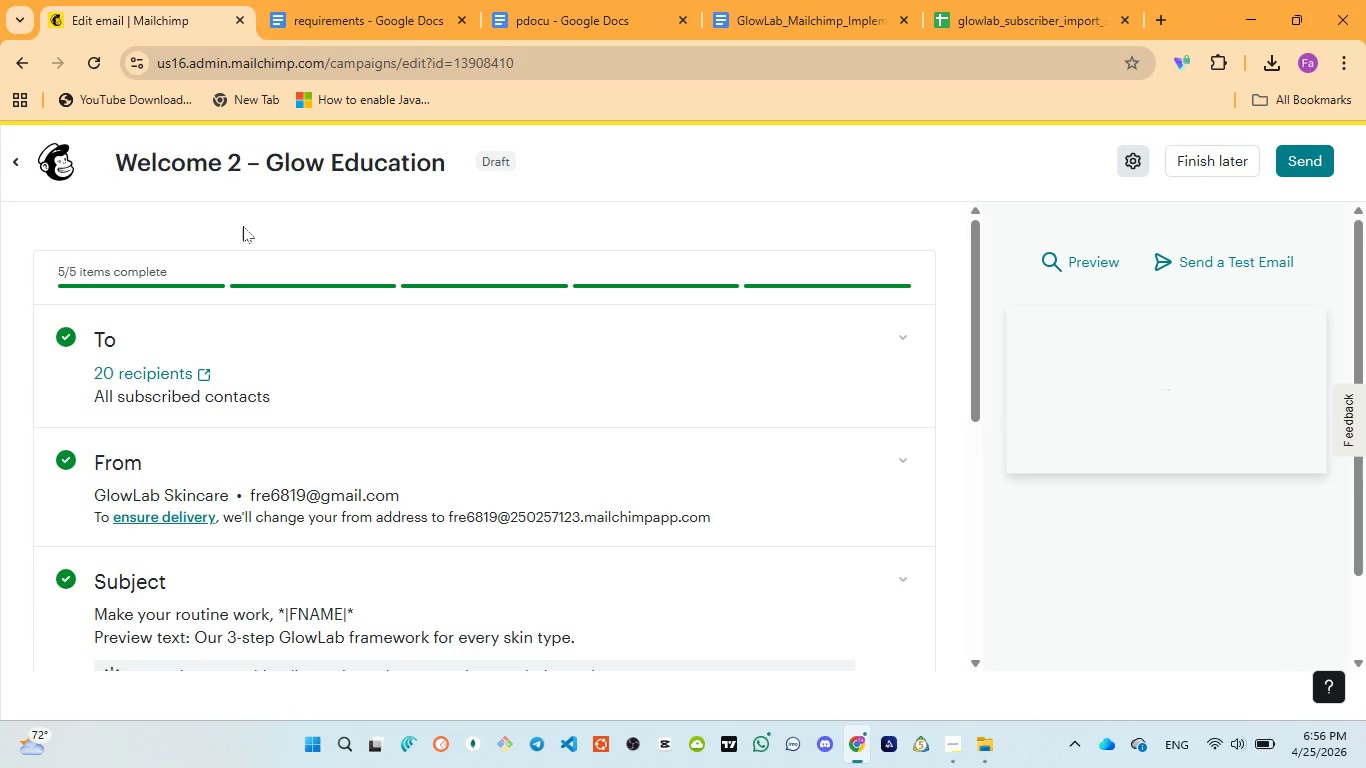 
scroll: coordinate [303, 414], scroll_direction: down, amount: 3.0
 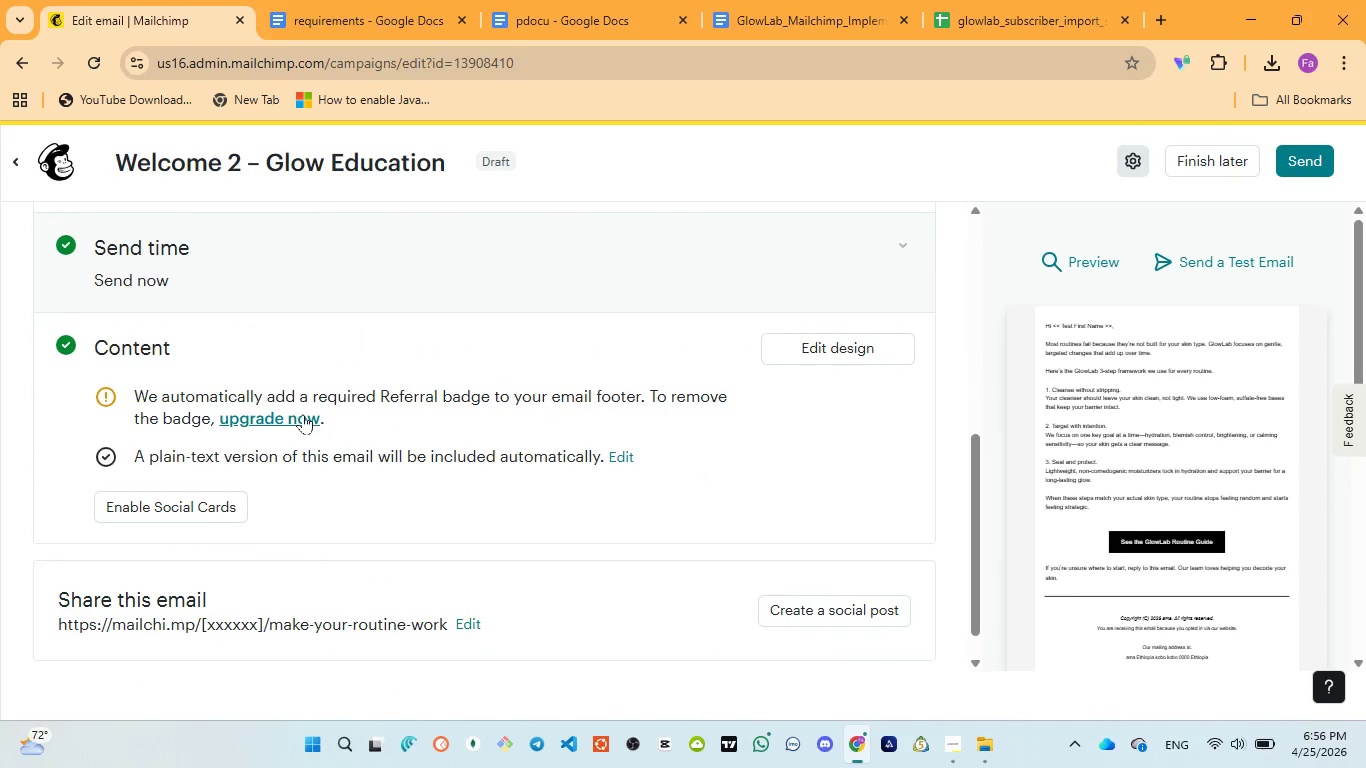 
scroll: coordinate [301, 414], scroll_direction: up, amount: 6.0
 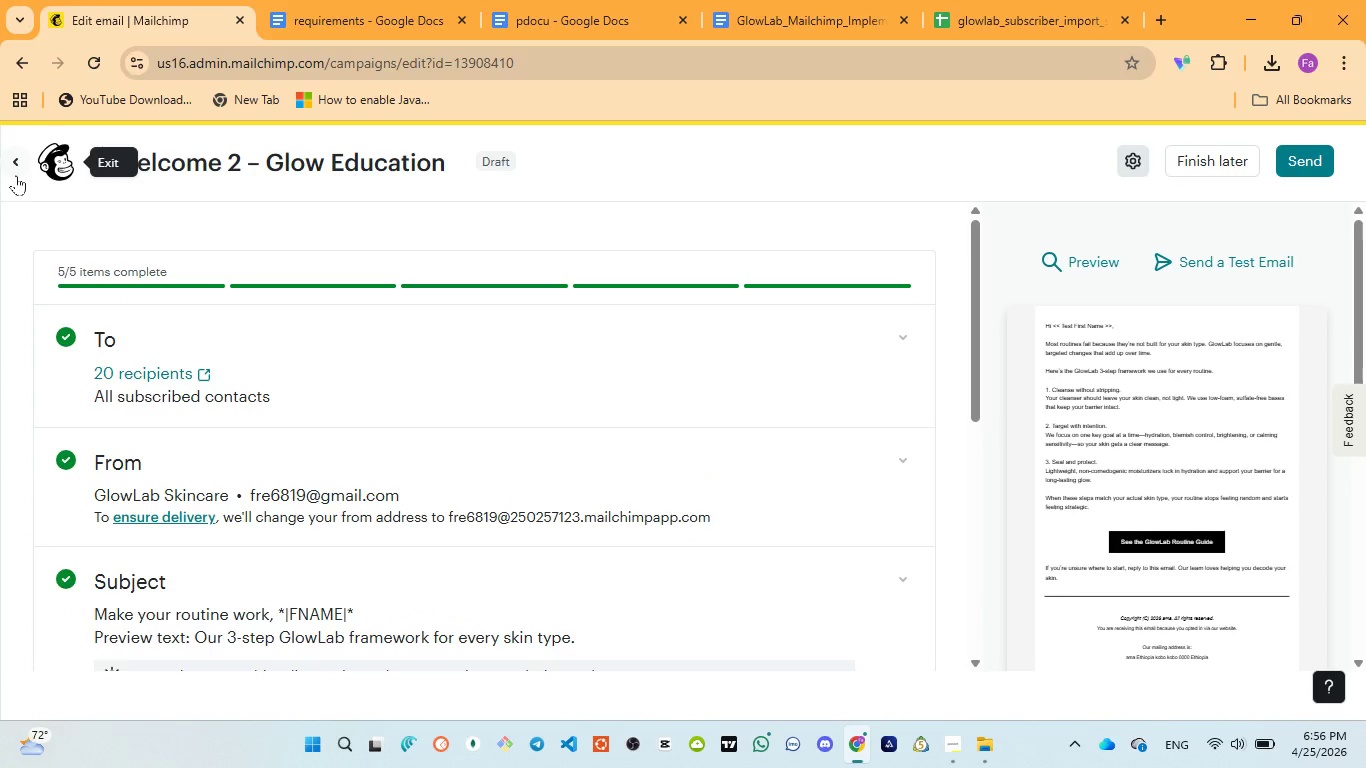 
left_click([16, 175])
 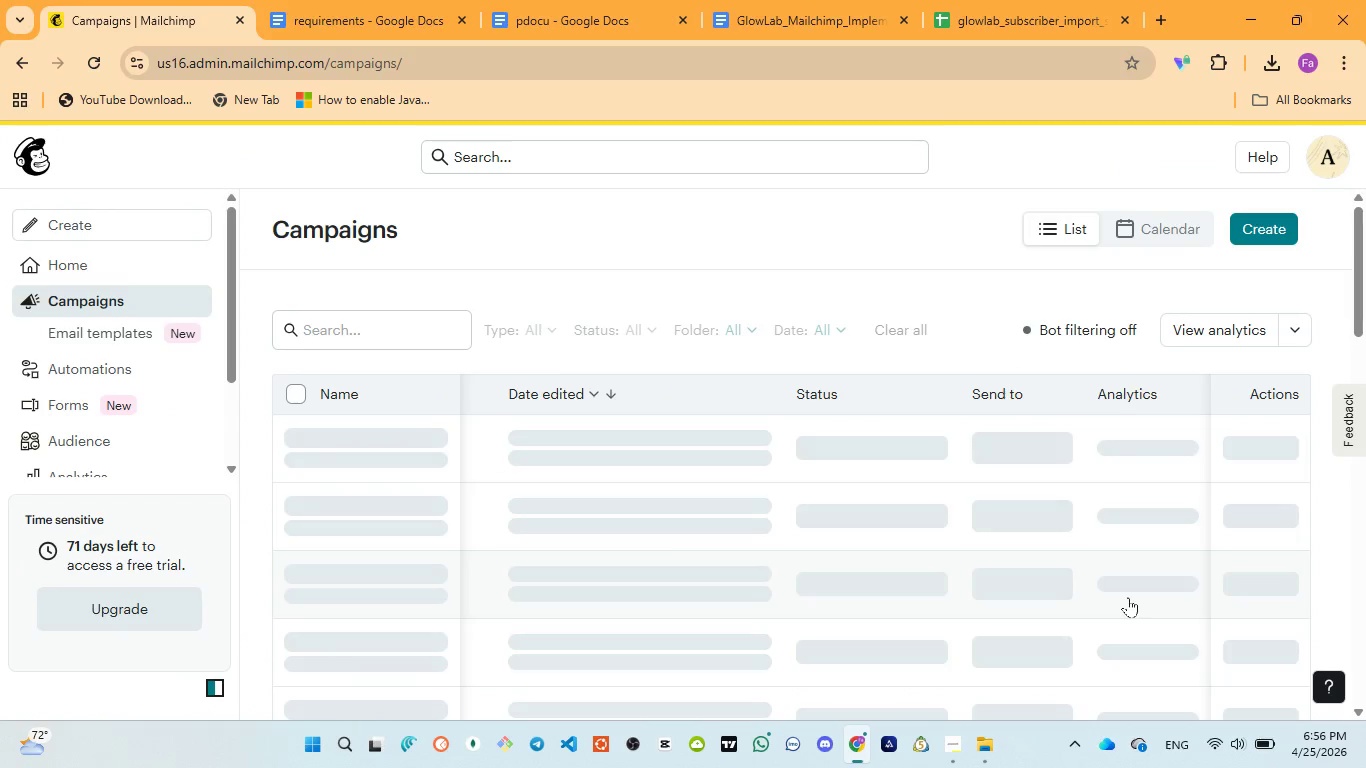 
wait(8.91)
 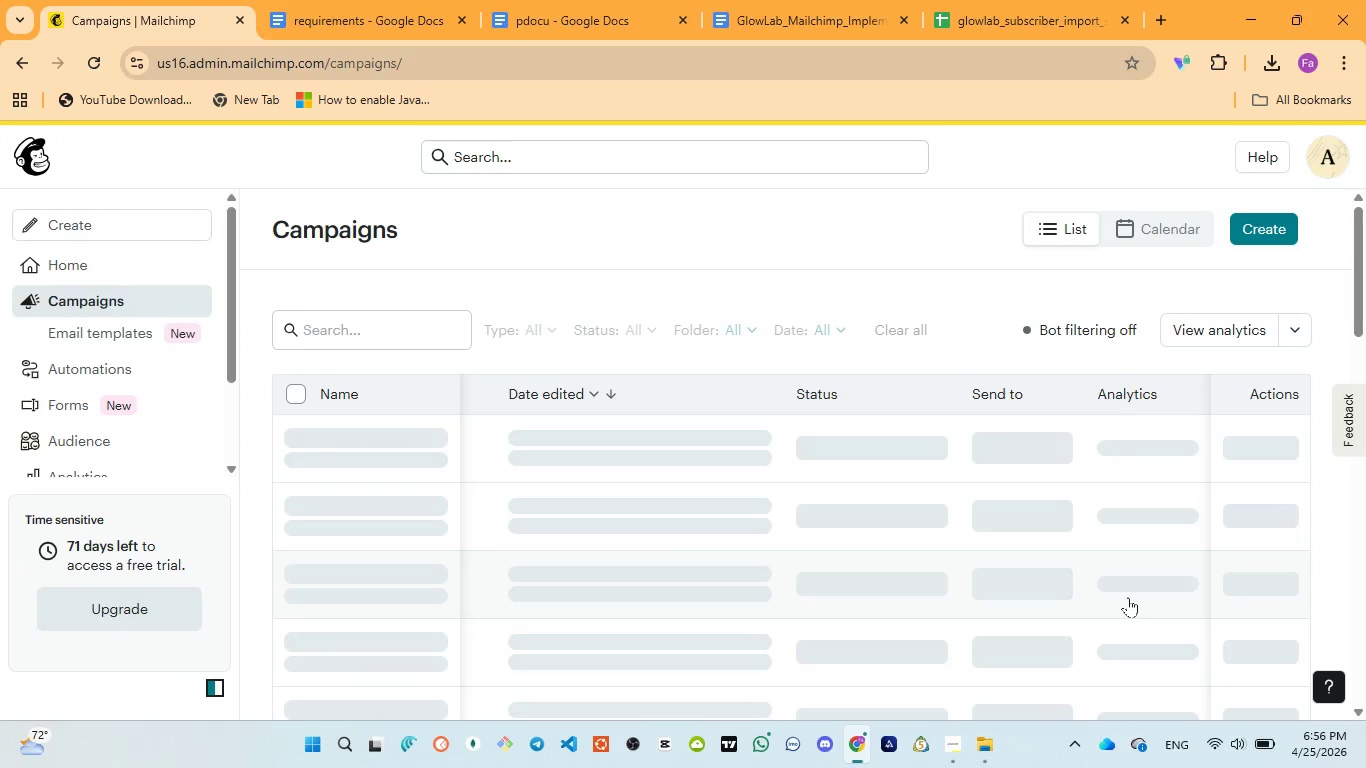 
left_click([1292, 230])
 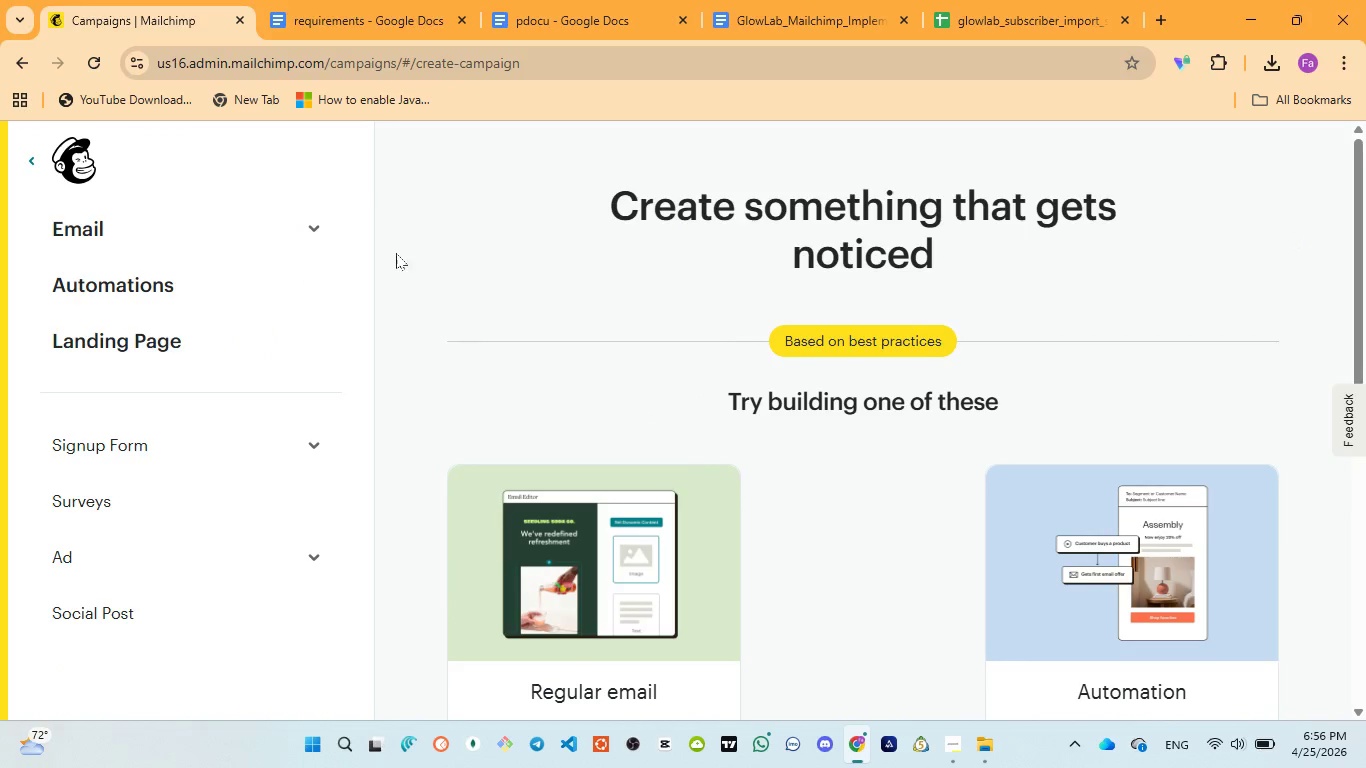 
left_click([265, 219])
 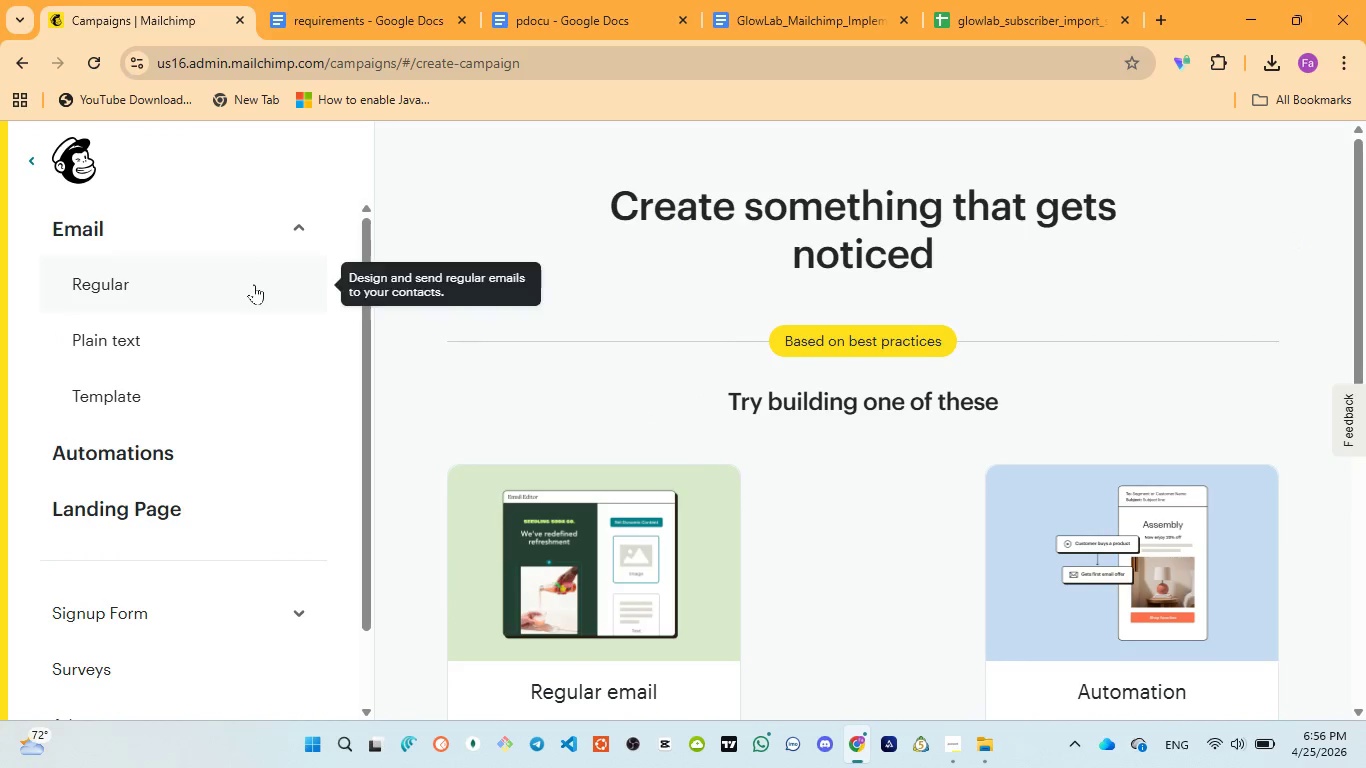 
left_click([254, 284])
 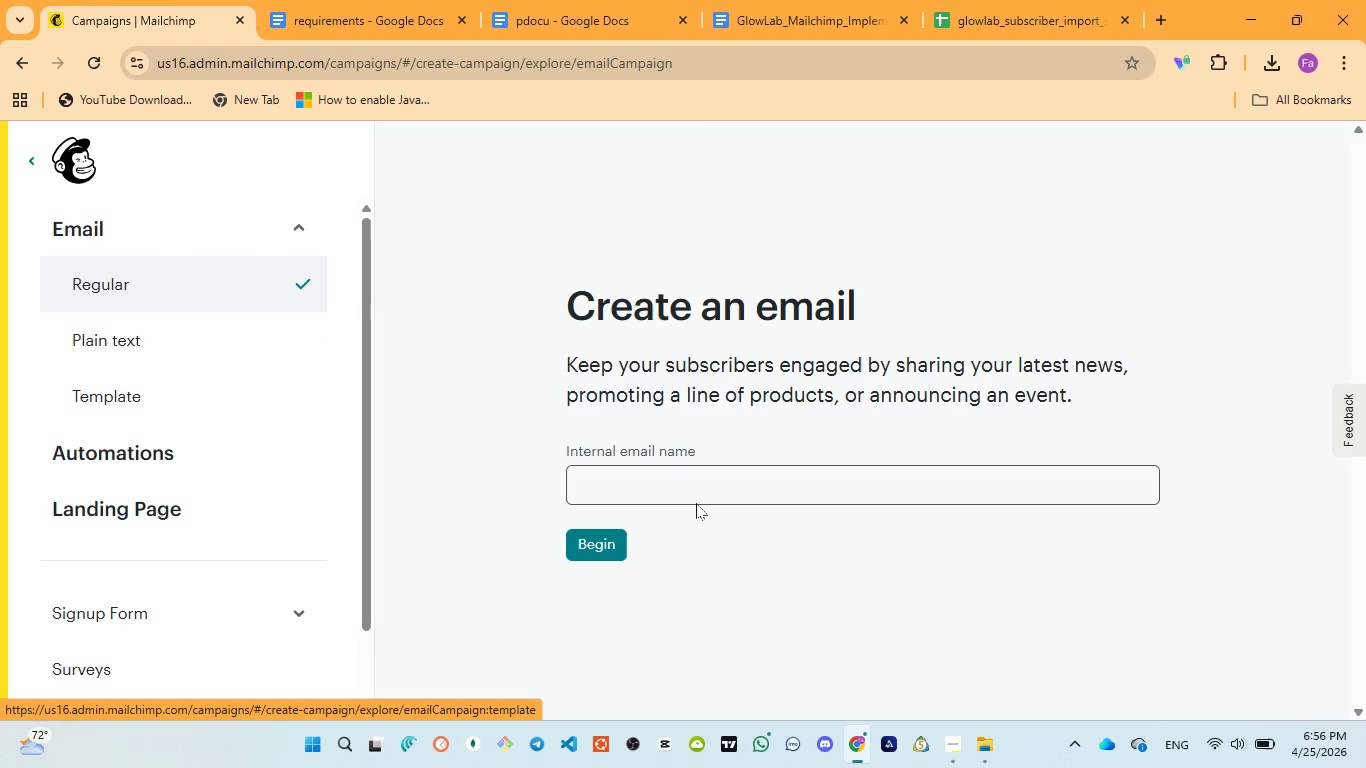 
left_click([703, 491])
 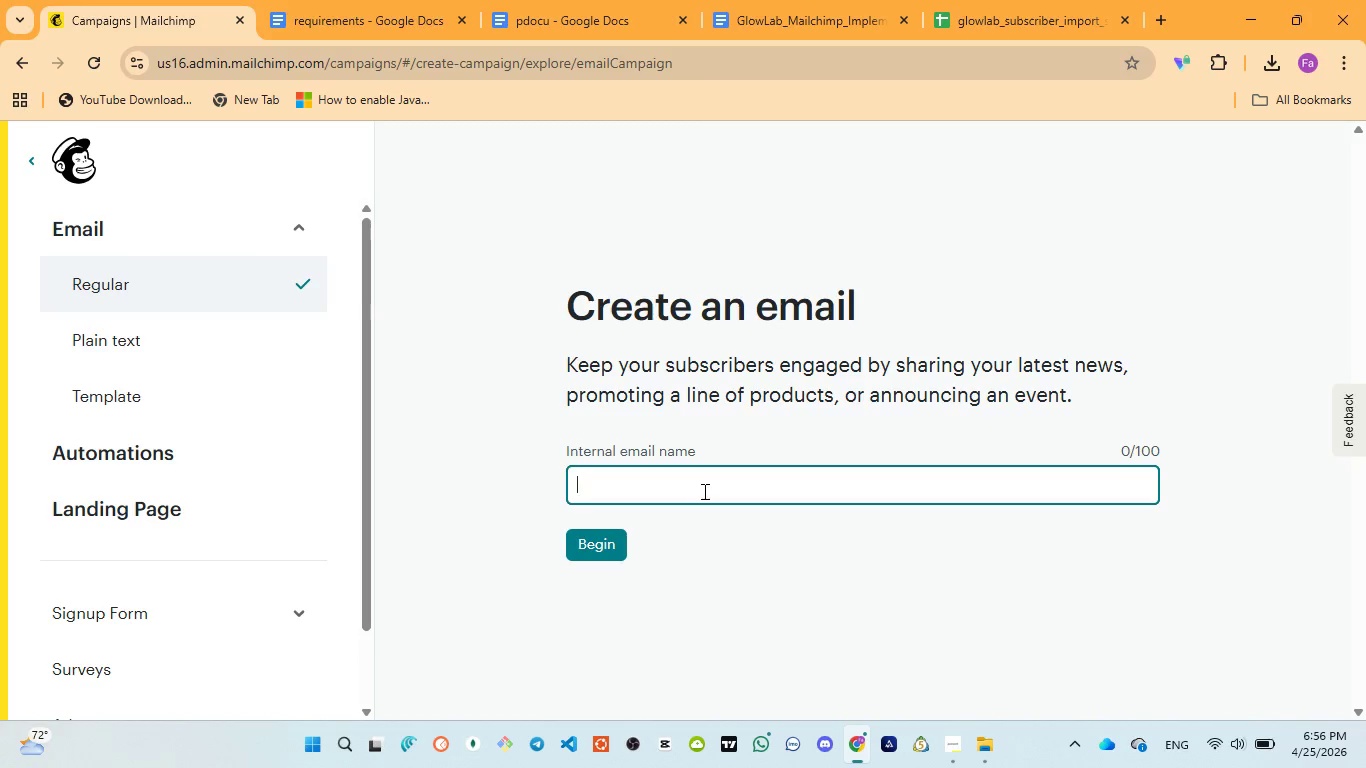 
key(Control+V)
 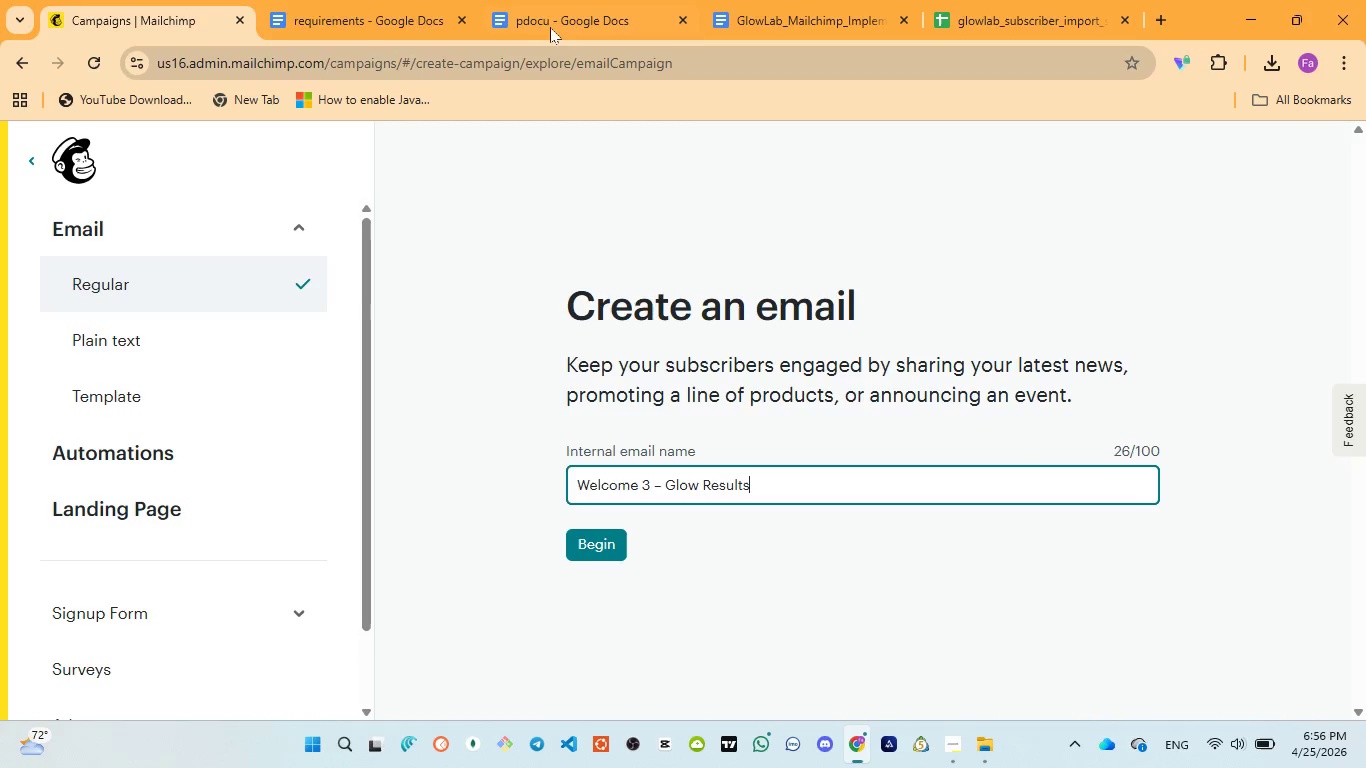 
left_click([551, 24])
 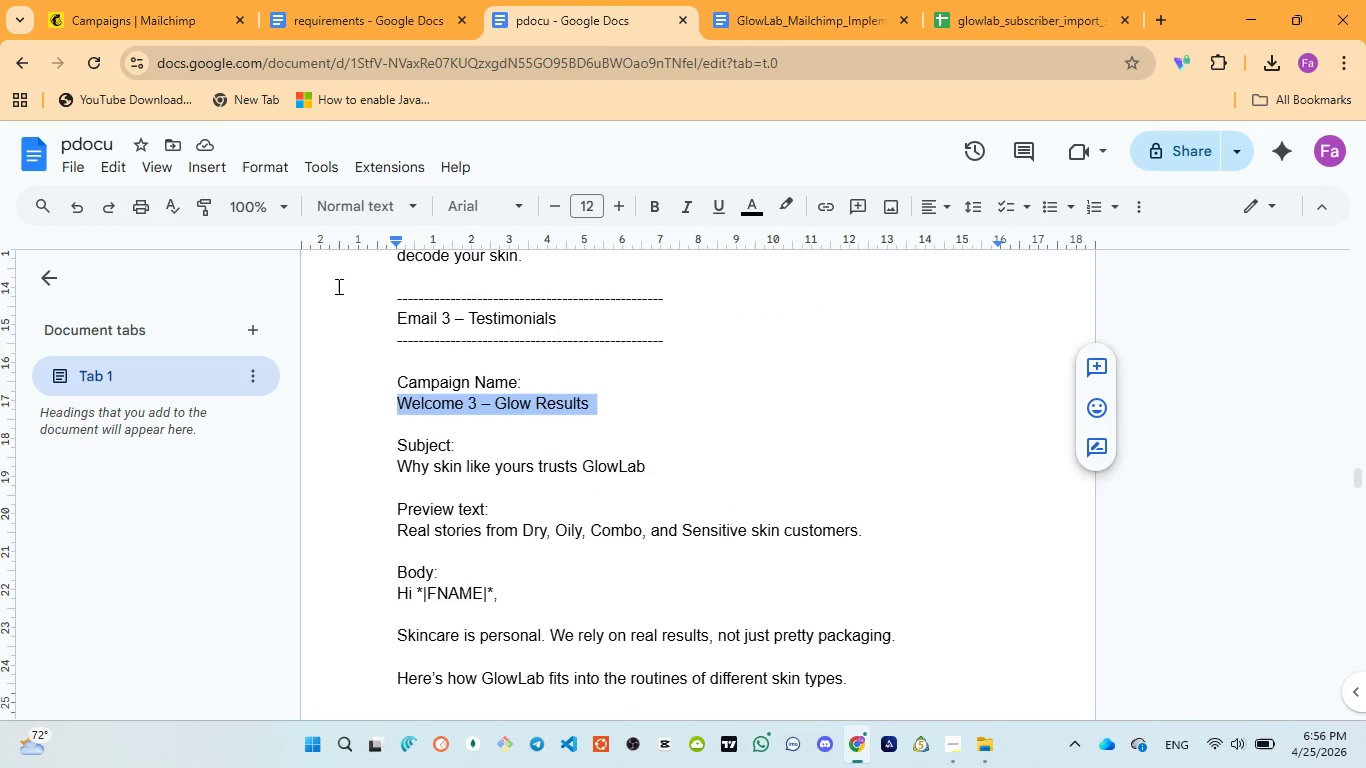 
scroll: coordinate [156, 70], scroll_direction: down, amount: 1.0
 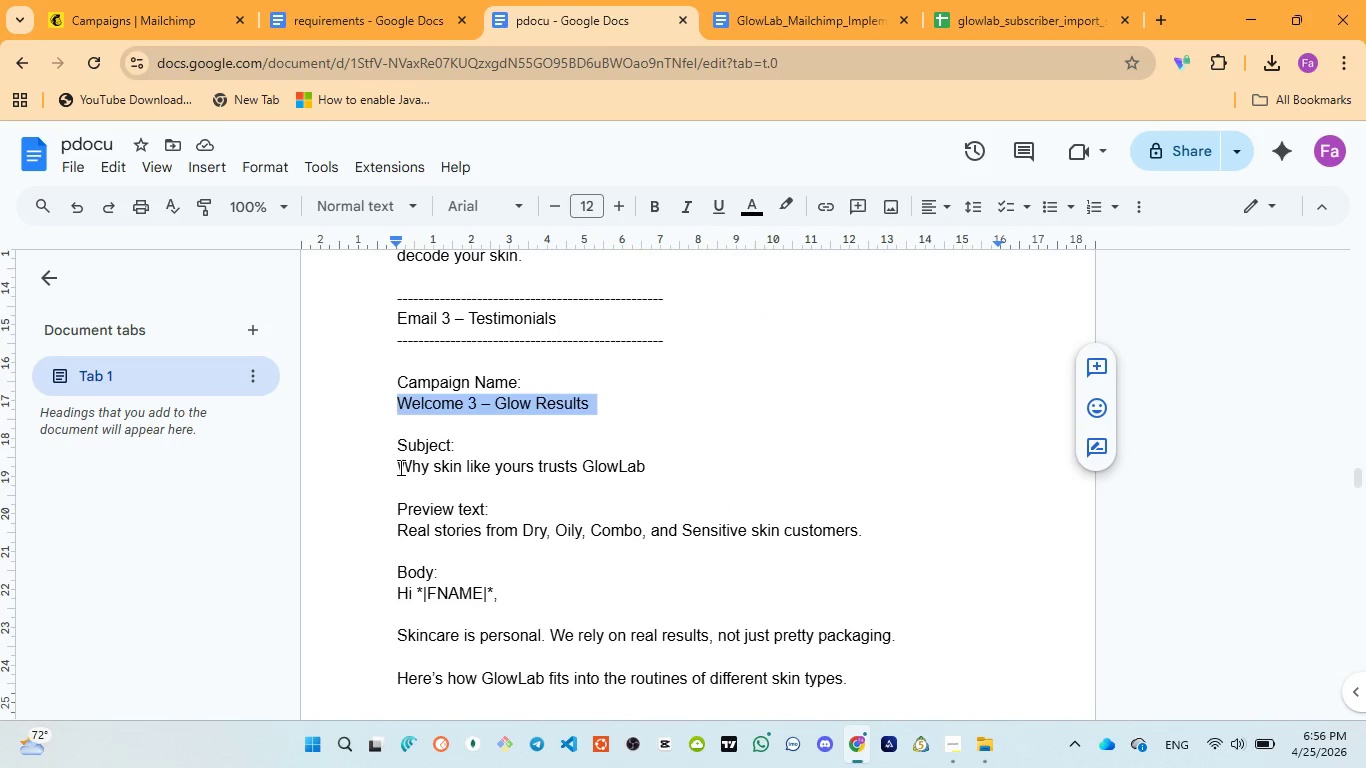 
left_click_drag(start_coordinate=[399, 466], to_coordinate=[647, 468])
 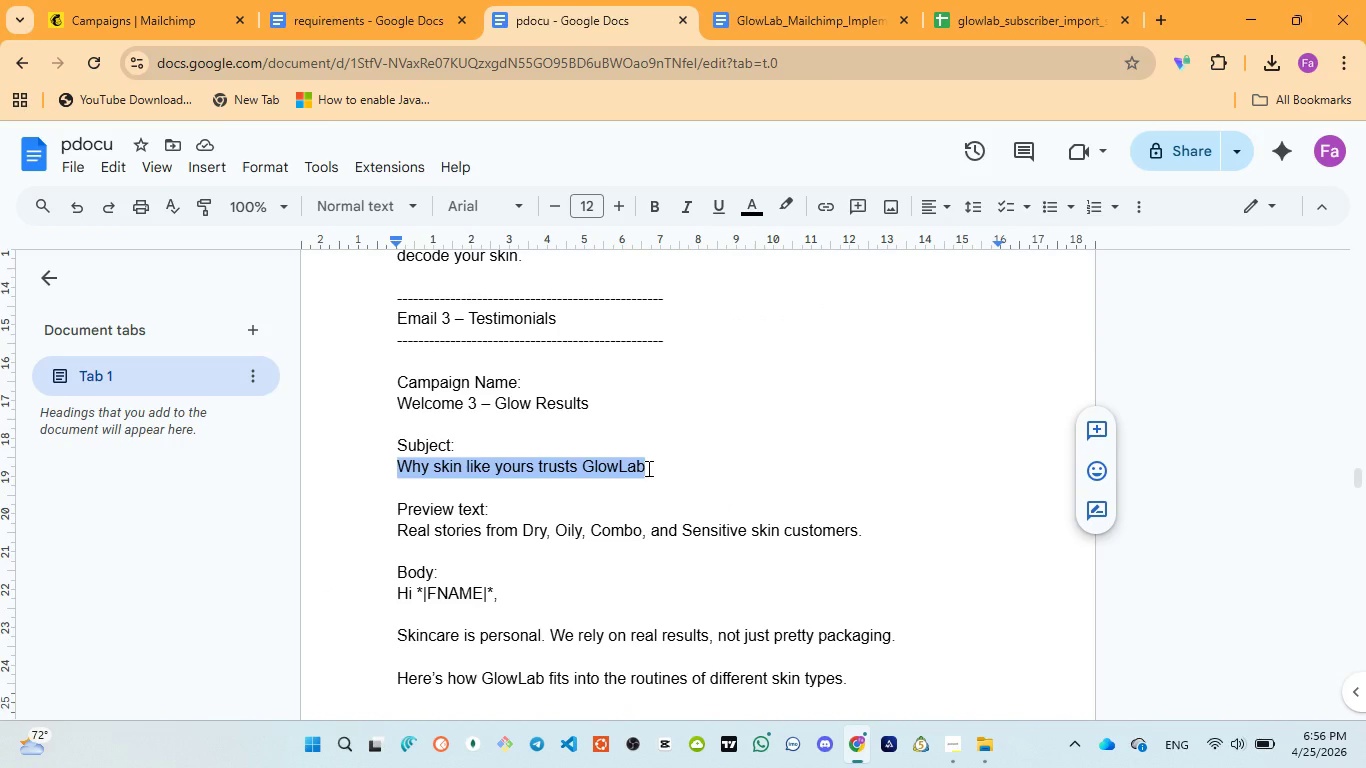 
key(Control+C)
 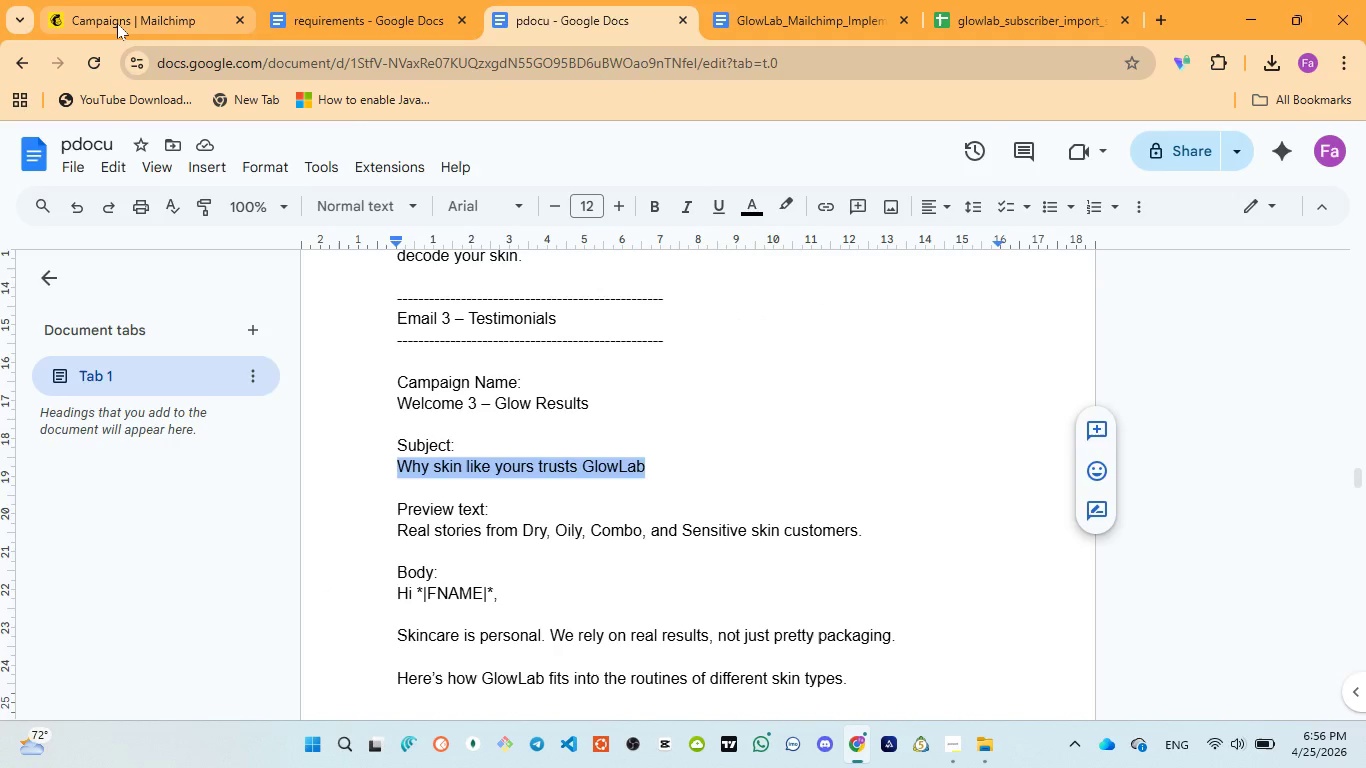 
left_click([117, 22])
 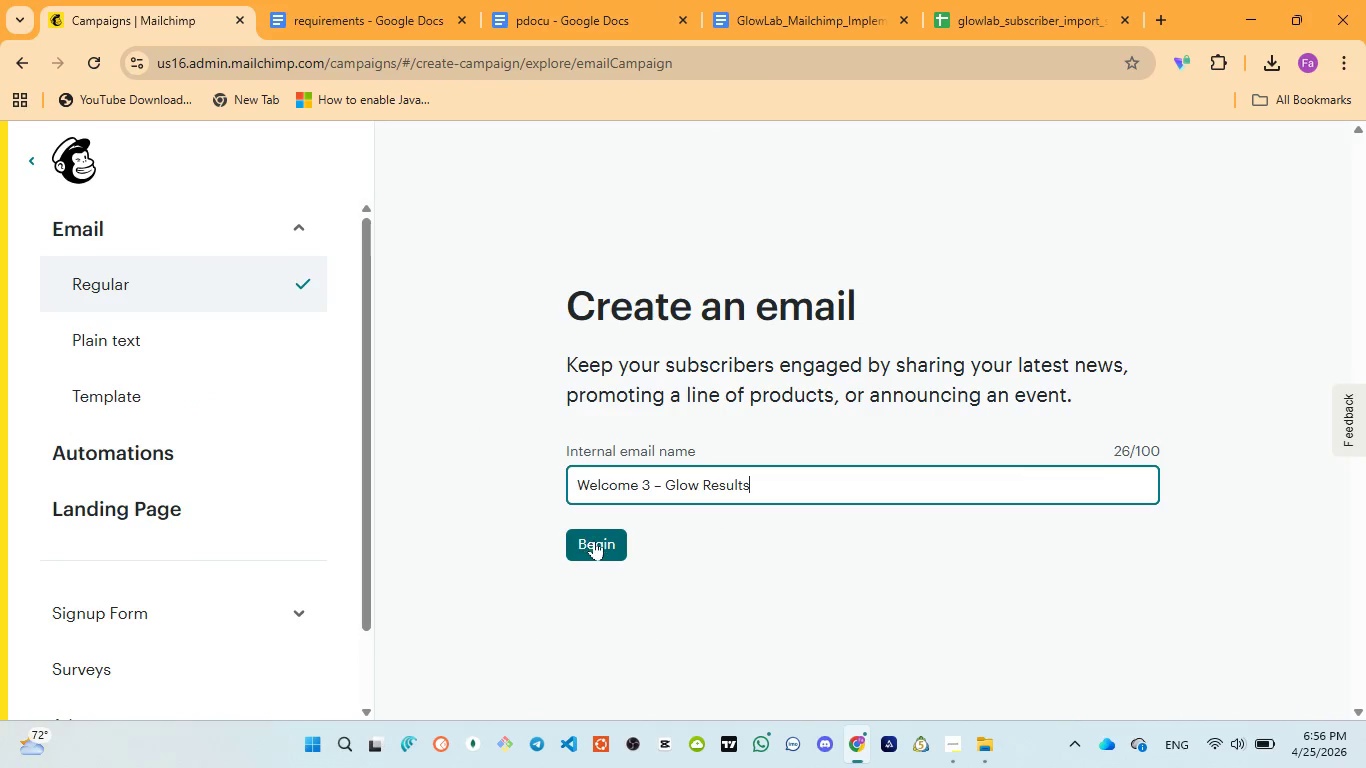 
left_click([594, 540])
 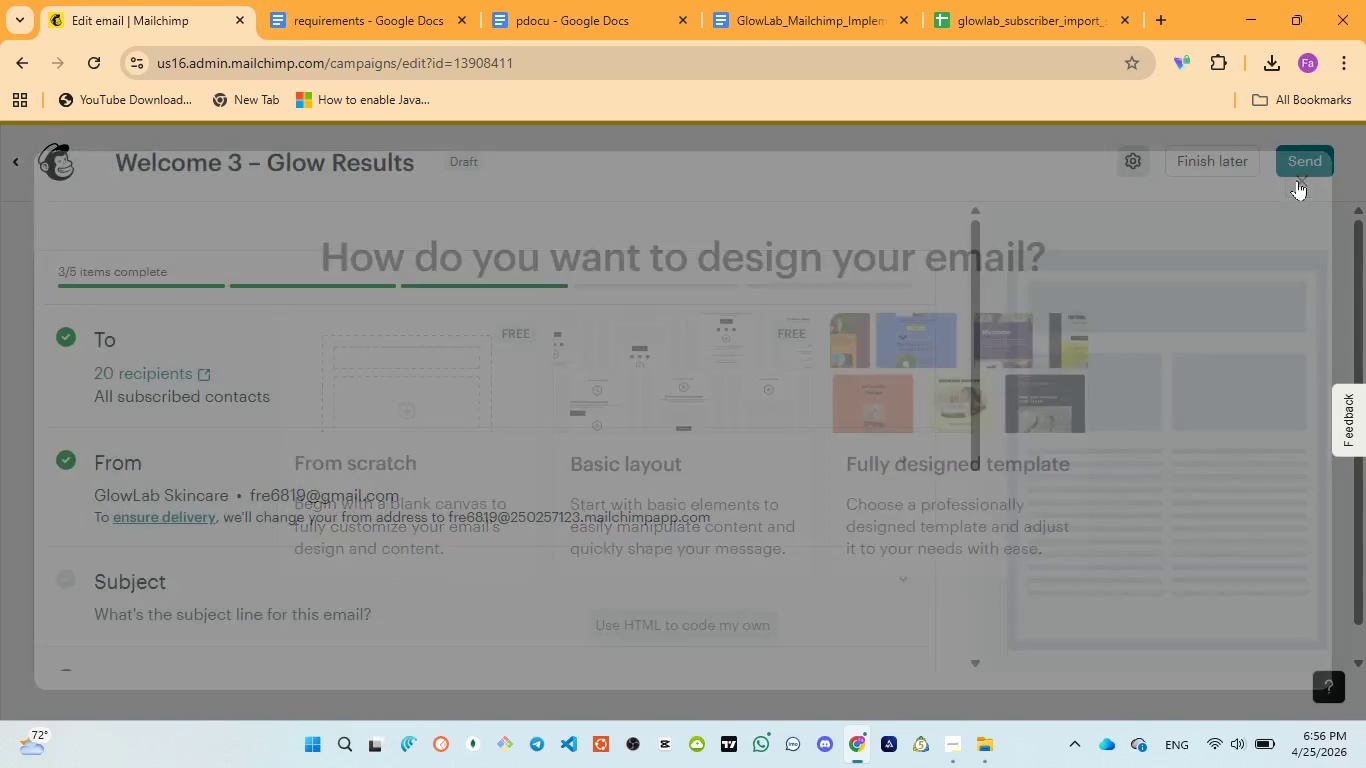 
wait(11.41)
 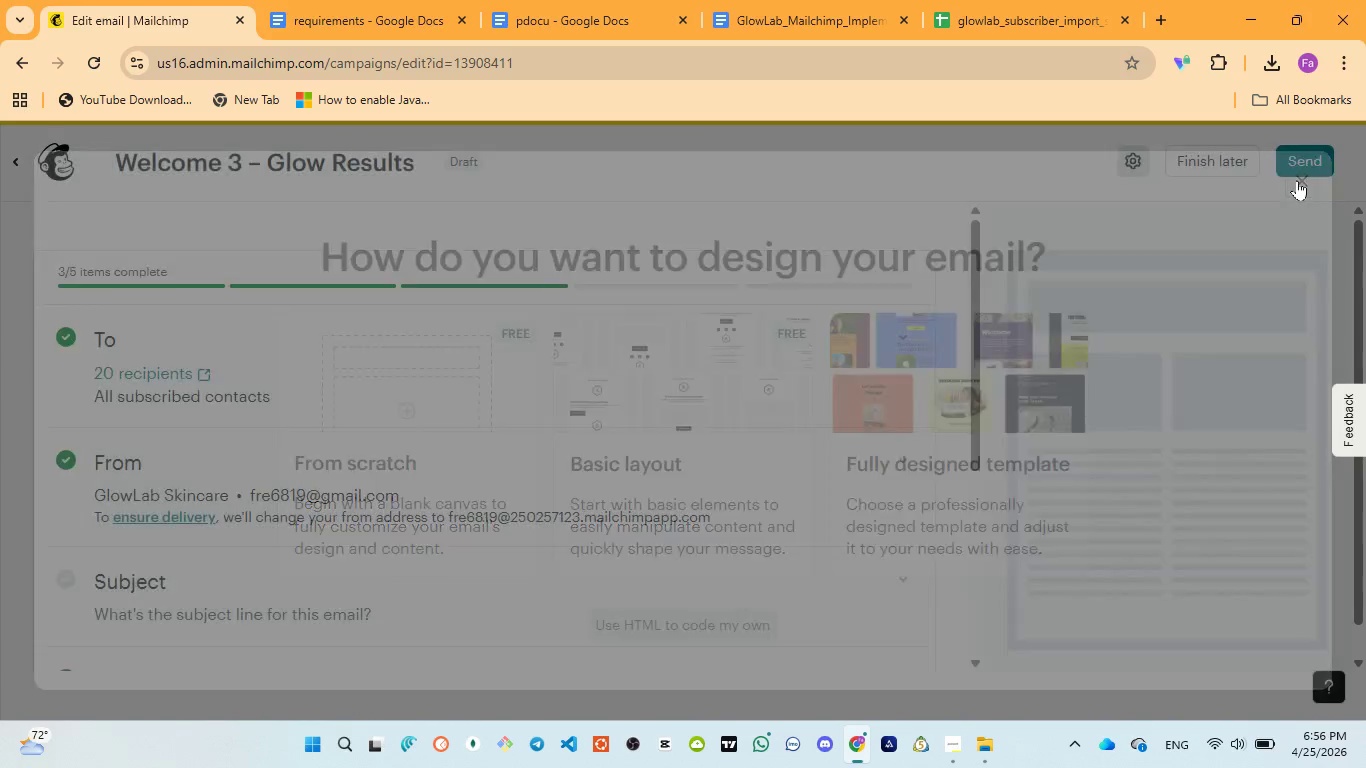 
scroll: coordinate [307, 487], scroll_direction: down, amount: 2.0
 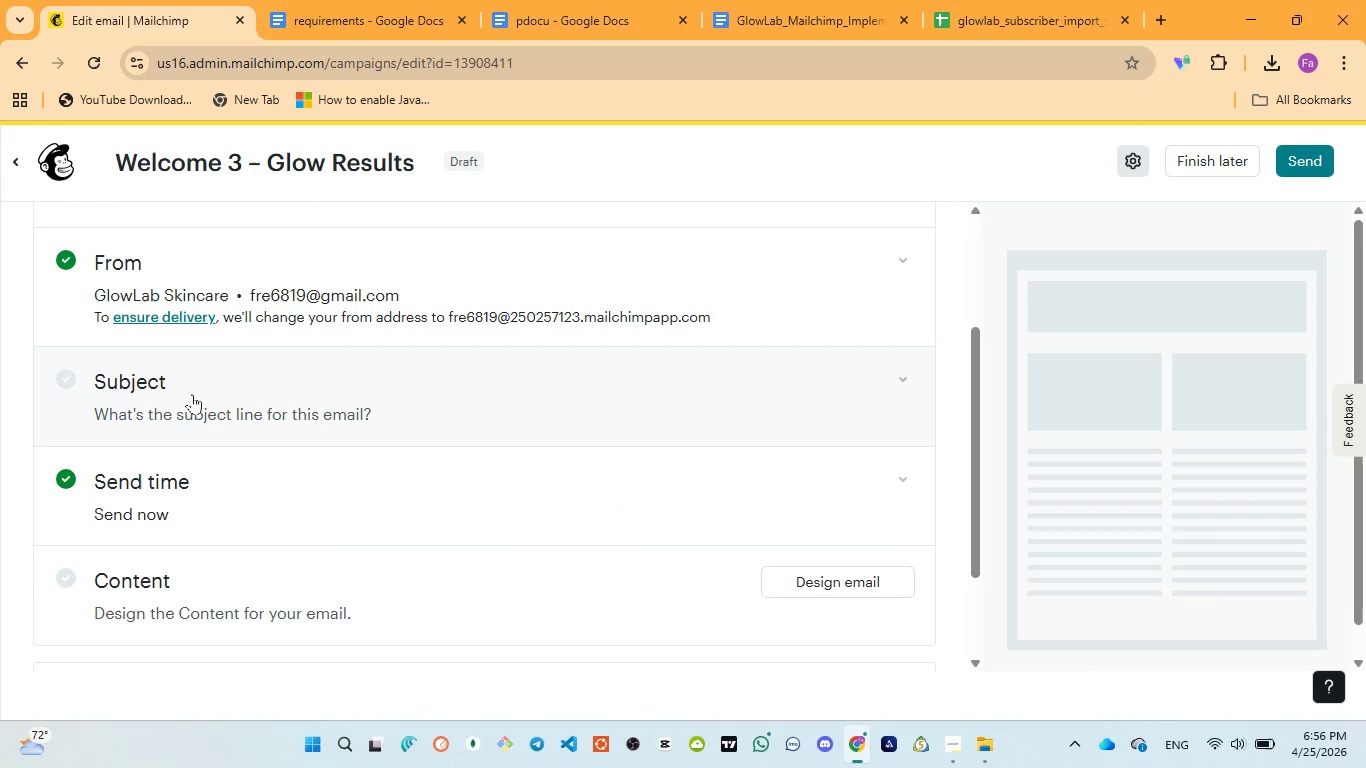 
left_click([193, 394])
 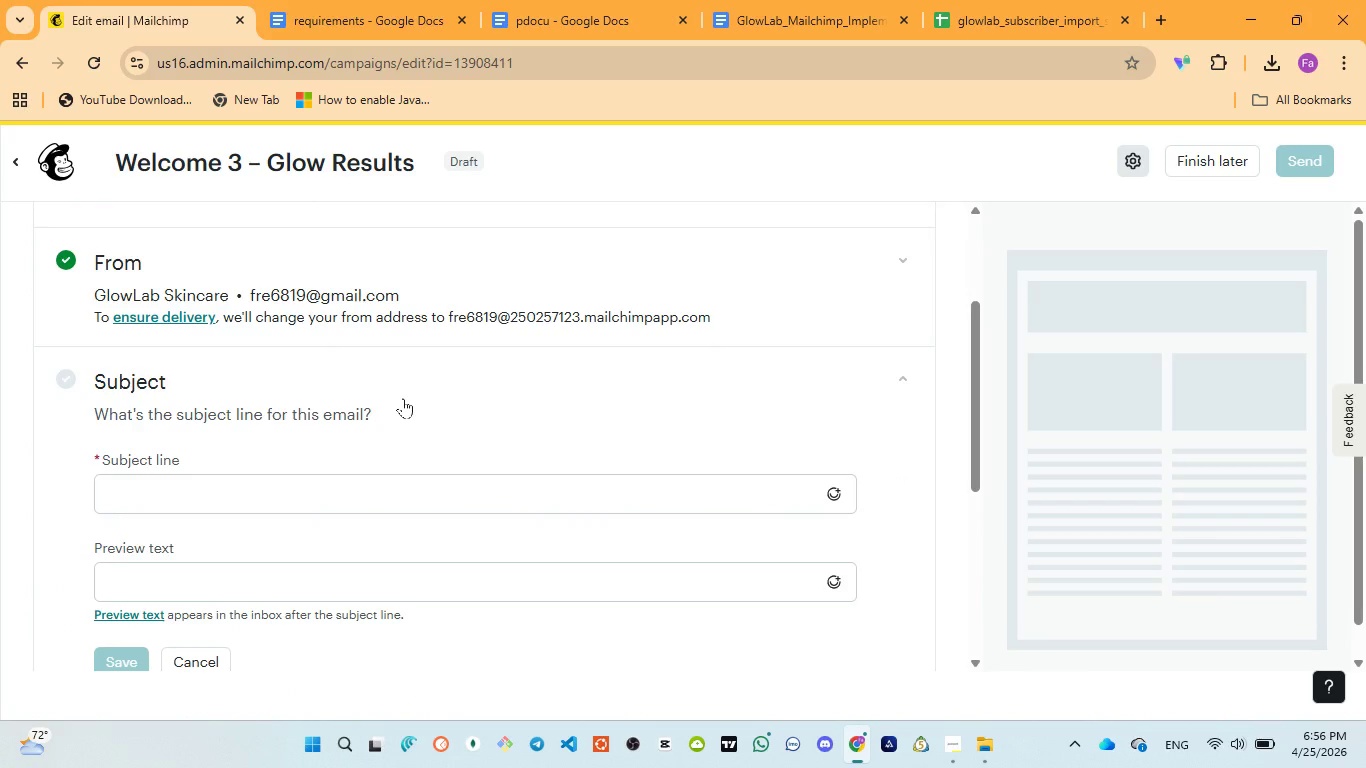 
scroll: coordinate [403, 398], scroll_direction: down, amount: 1.0
 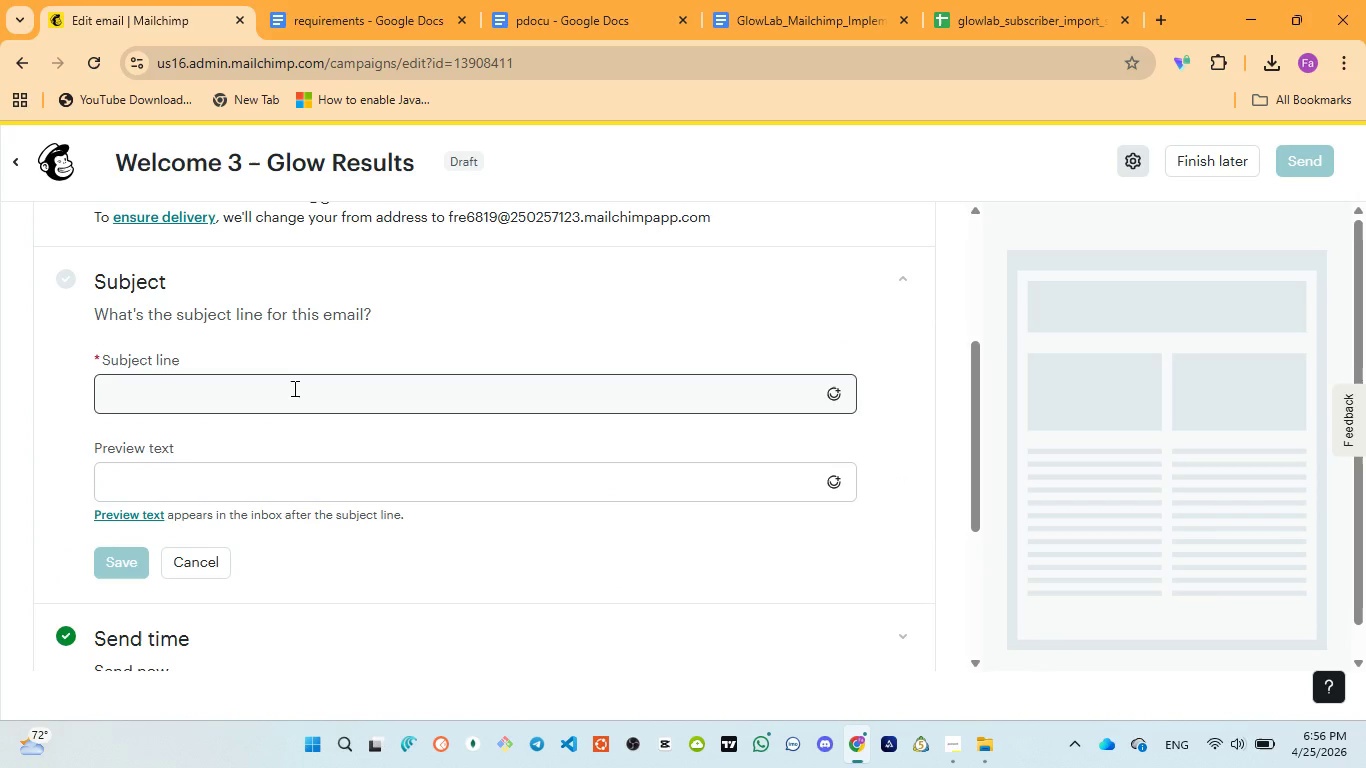 
left_click([293, 388])
 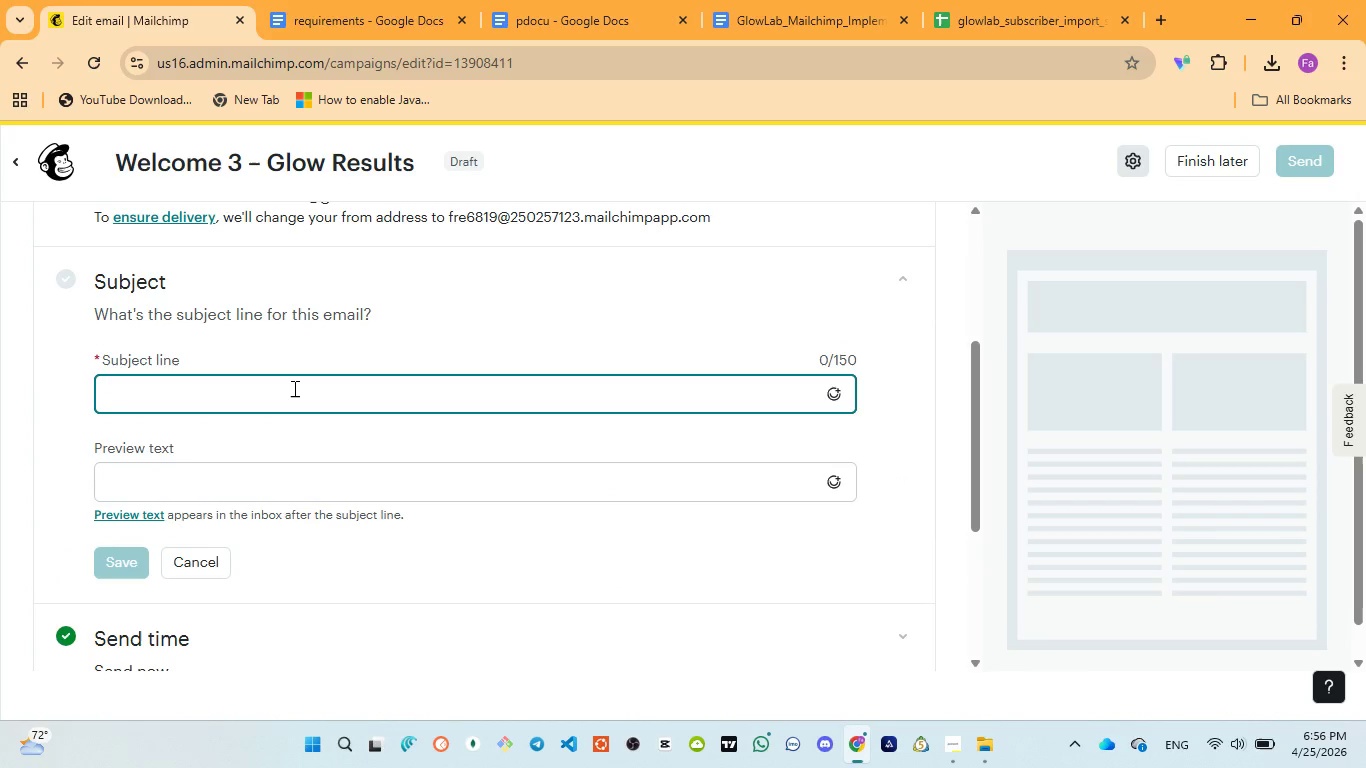 
key(Control+V)
 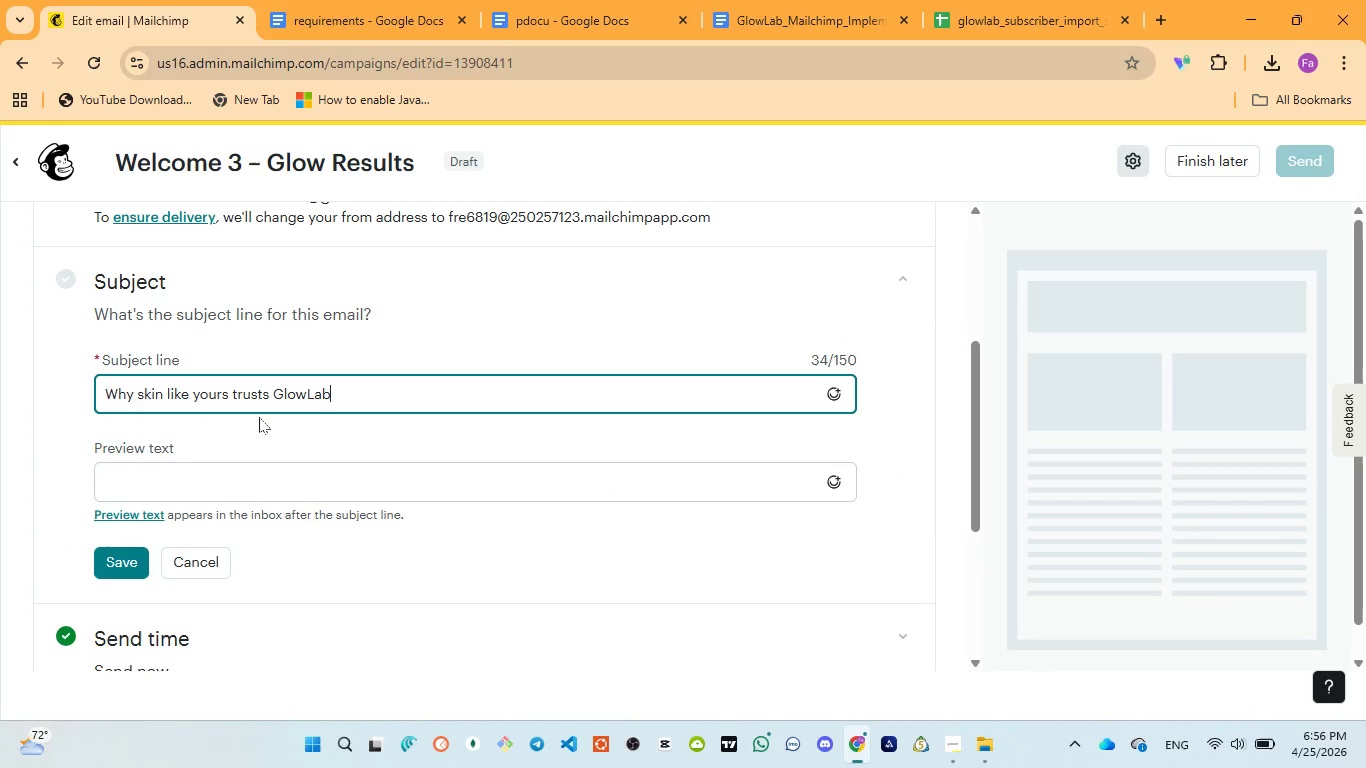 
left_click([210, 464])
 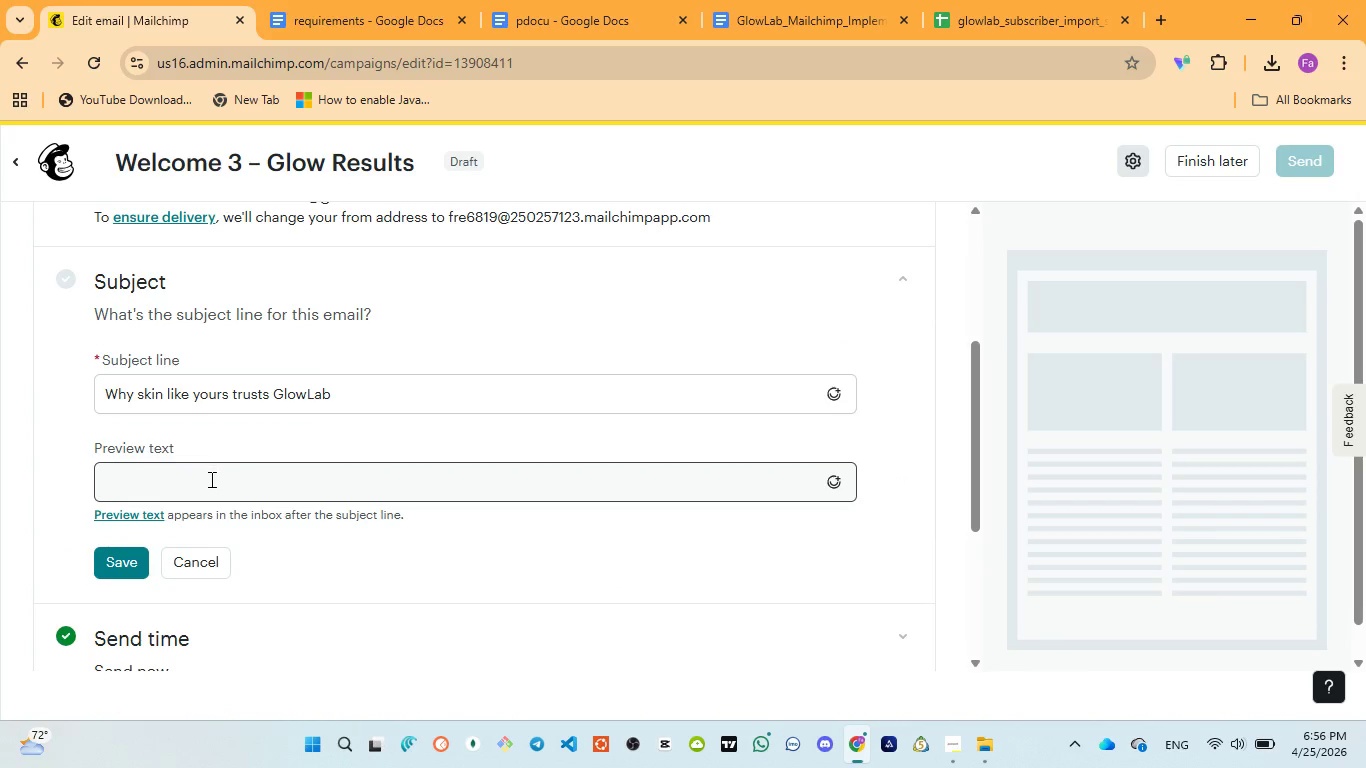 
left_click([210, 479])
 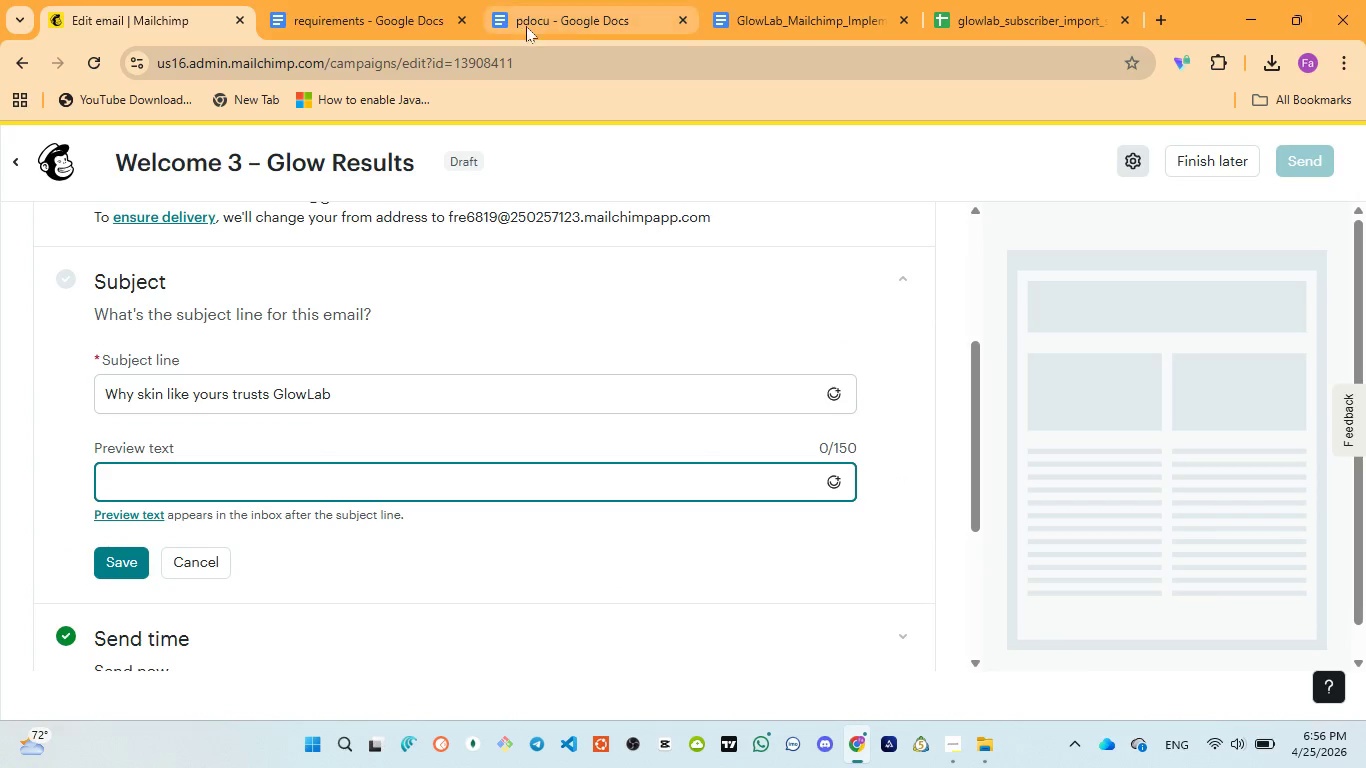 
left_click([528, 25])
 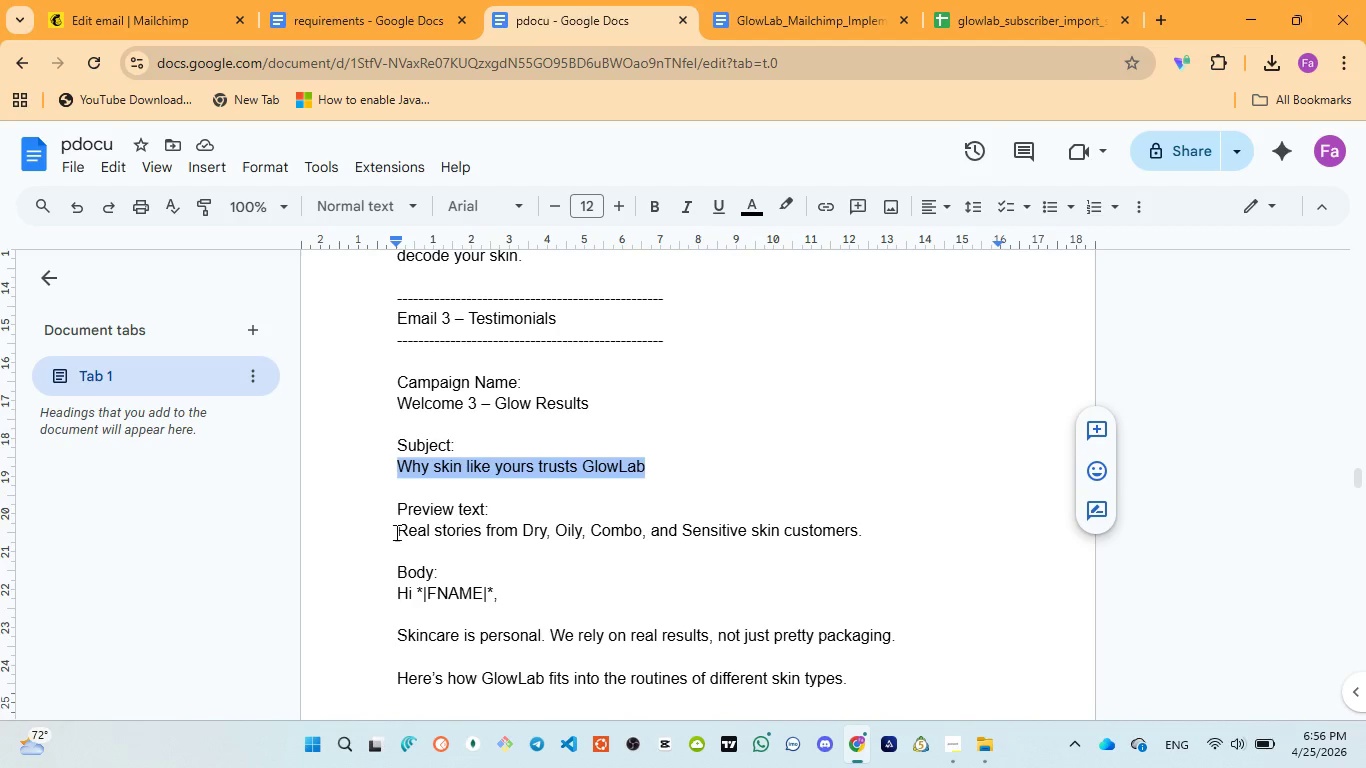 
left_click_drag(start_coordinate=[395, 532], to_coordinate=[872, 538])
 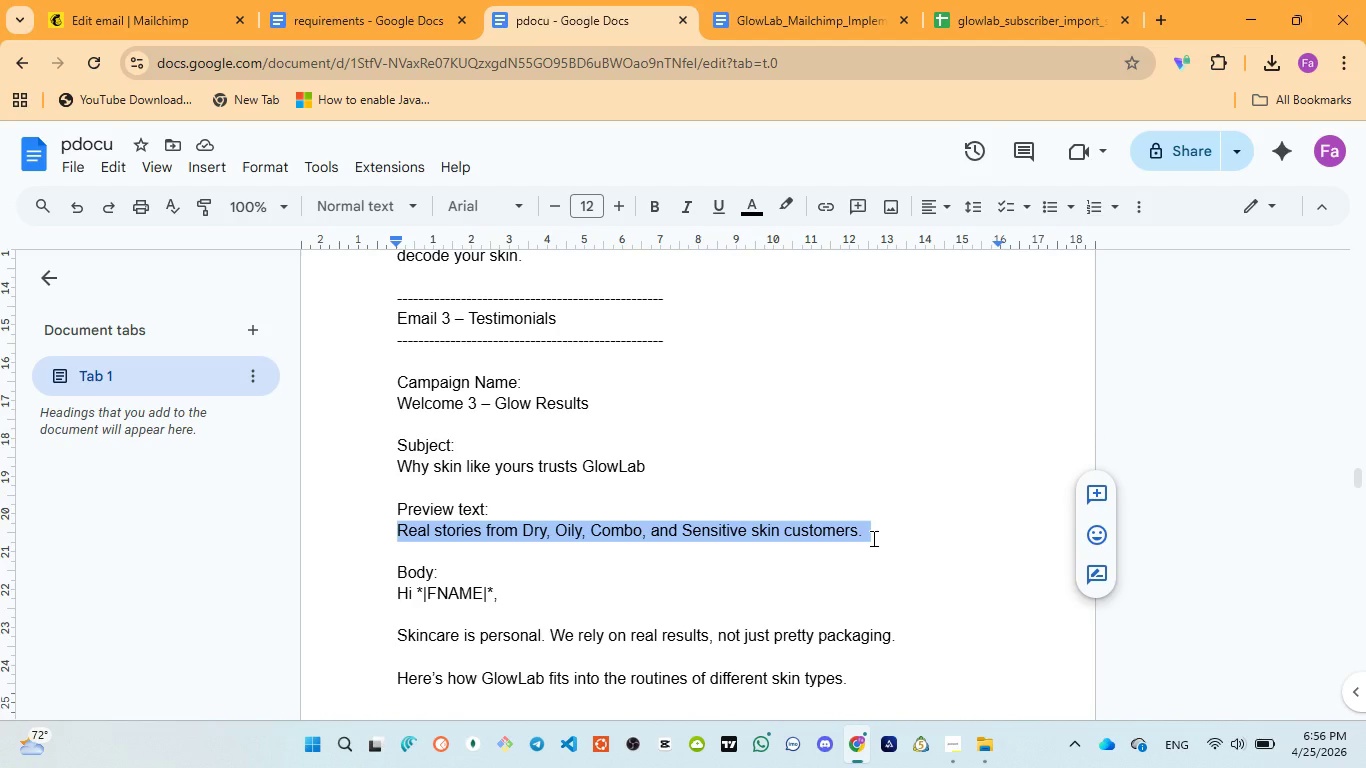 
key(Control+C)
 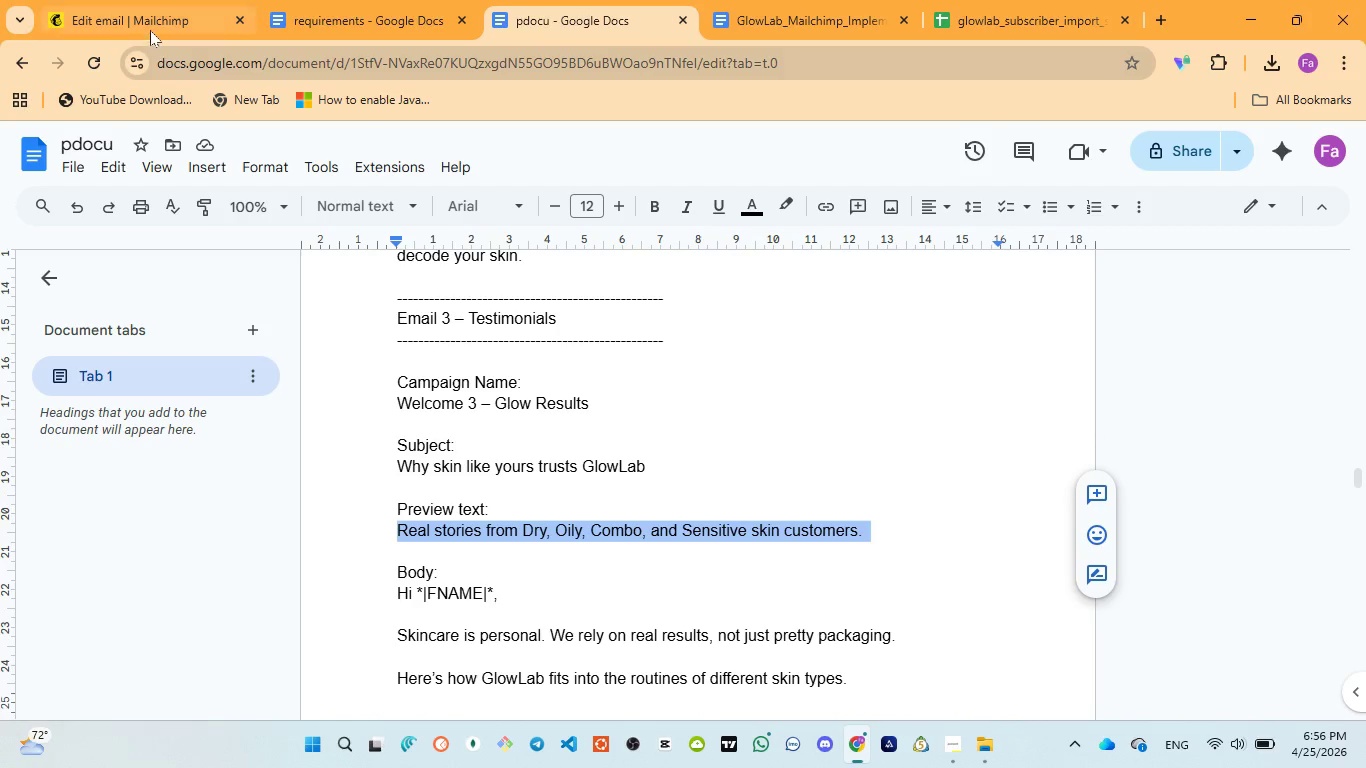 
left_click([150, 29])
 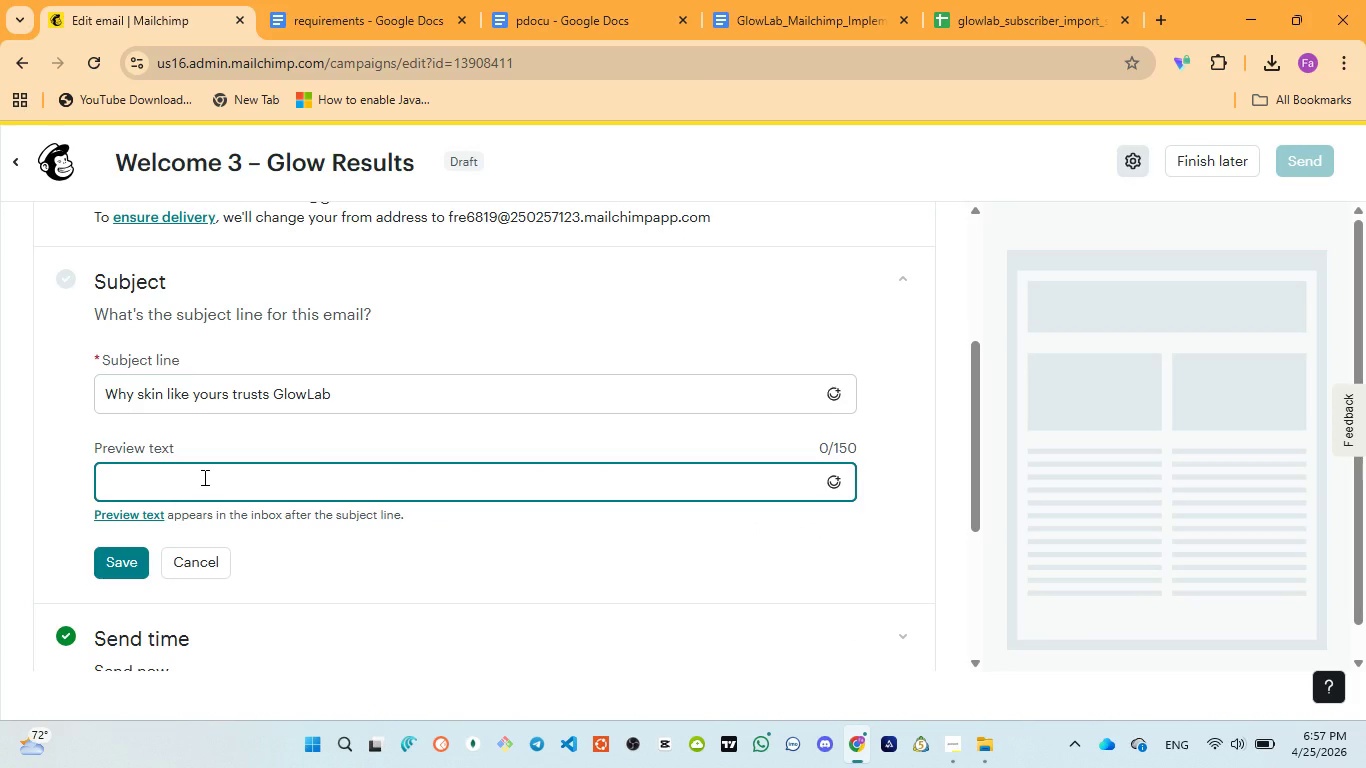 
key(Control+V)
 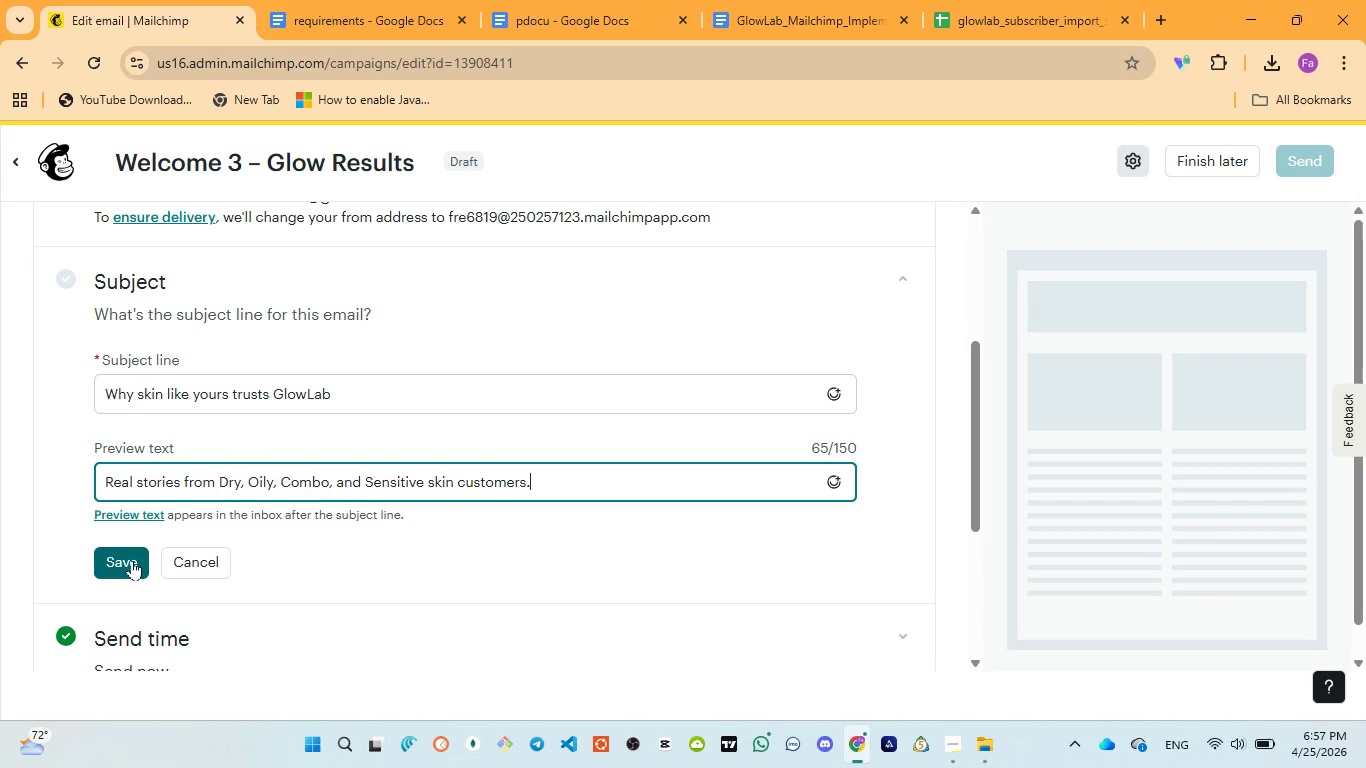 
left_click([132, 559])
 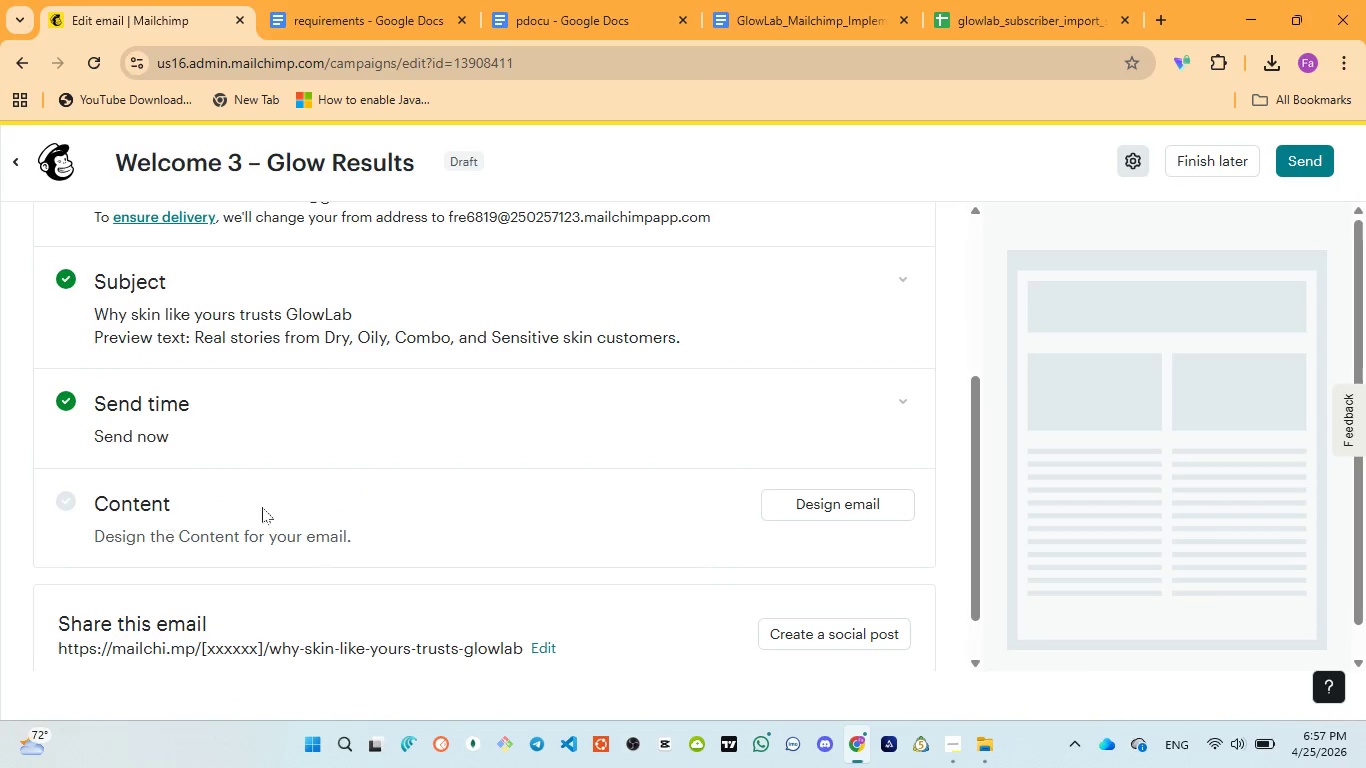 
scroll: coordinate [691, 508], scroll_direction: down, amount: 2.0
 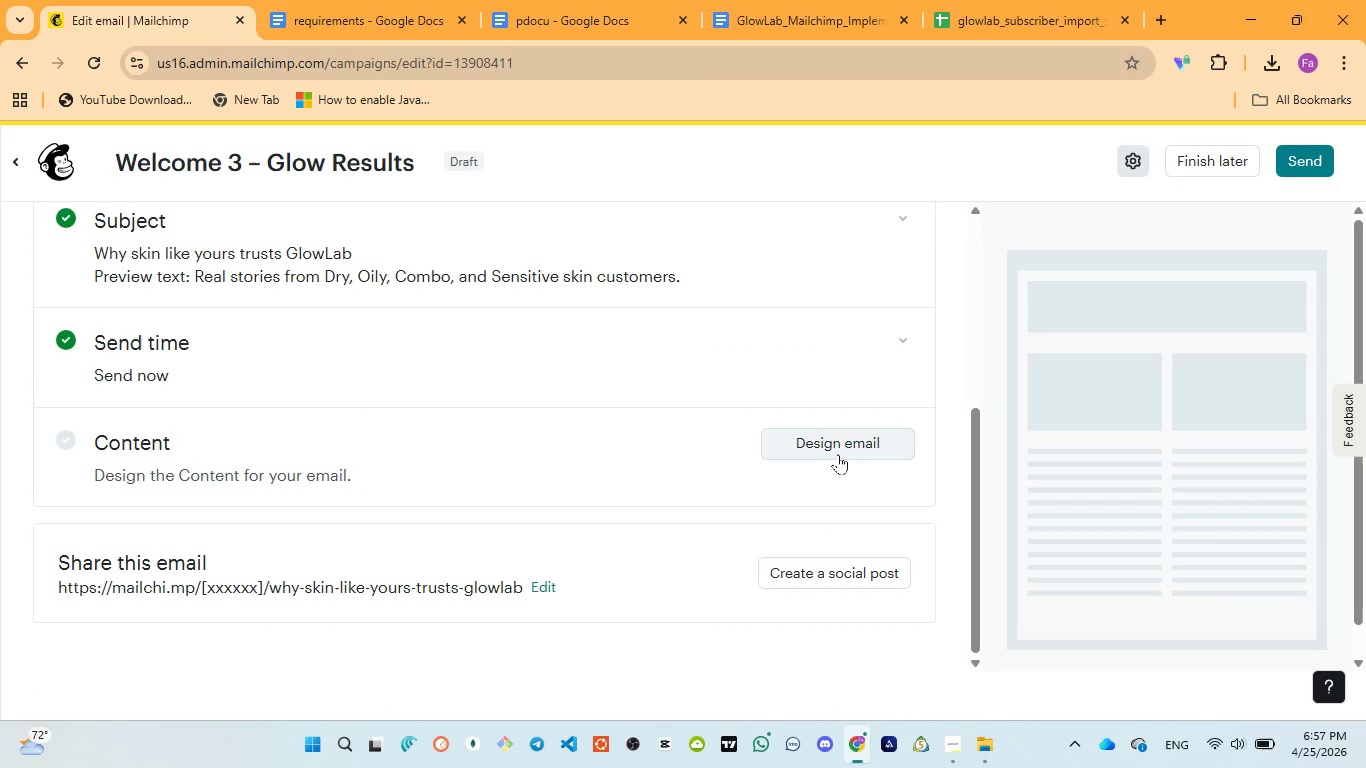 
left_click([838, 454])
 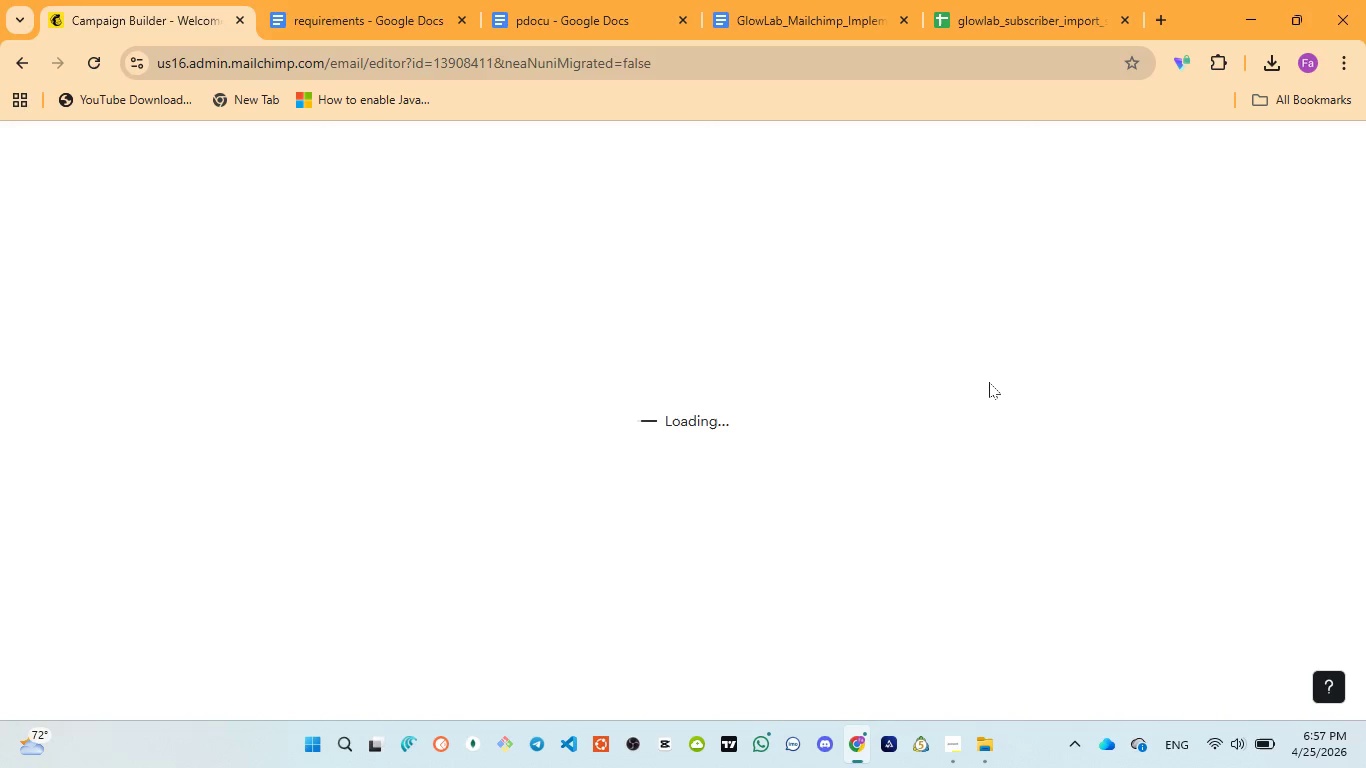 
wait(6.02)
 